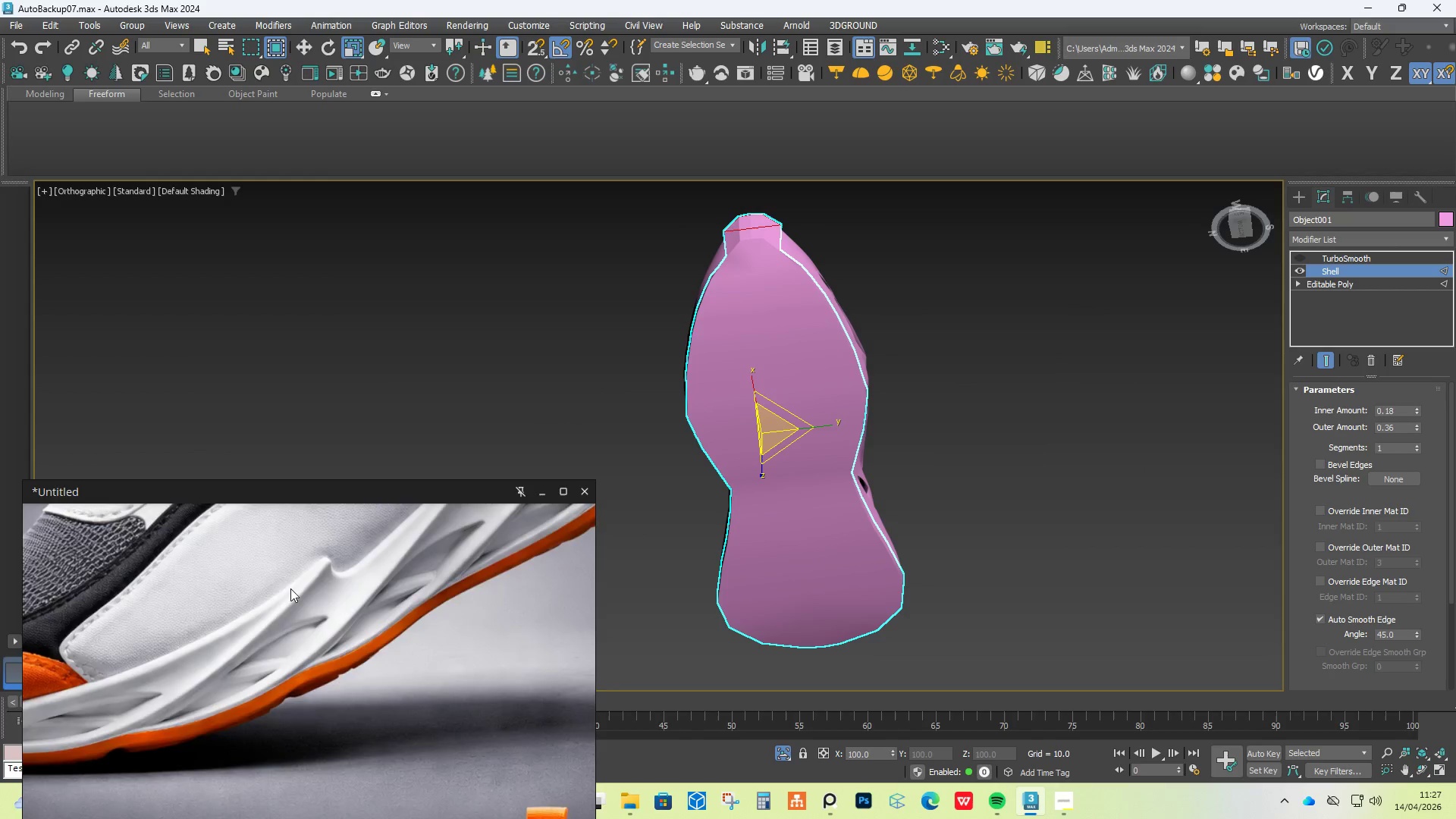 
scroll: coordinate [384, 717], scroll_direction: down, amount: 13.0
 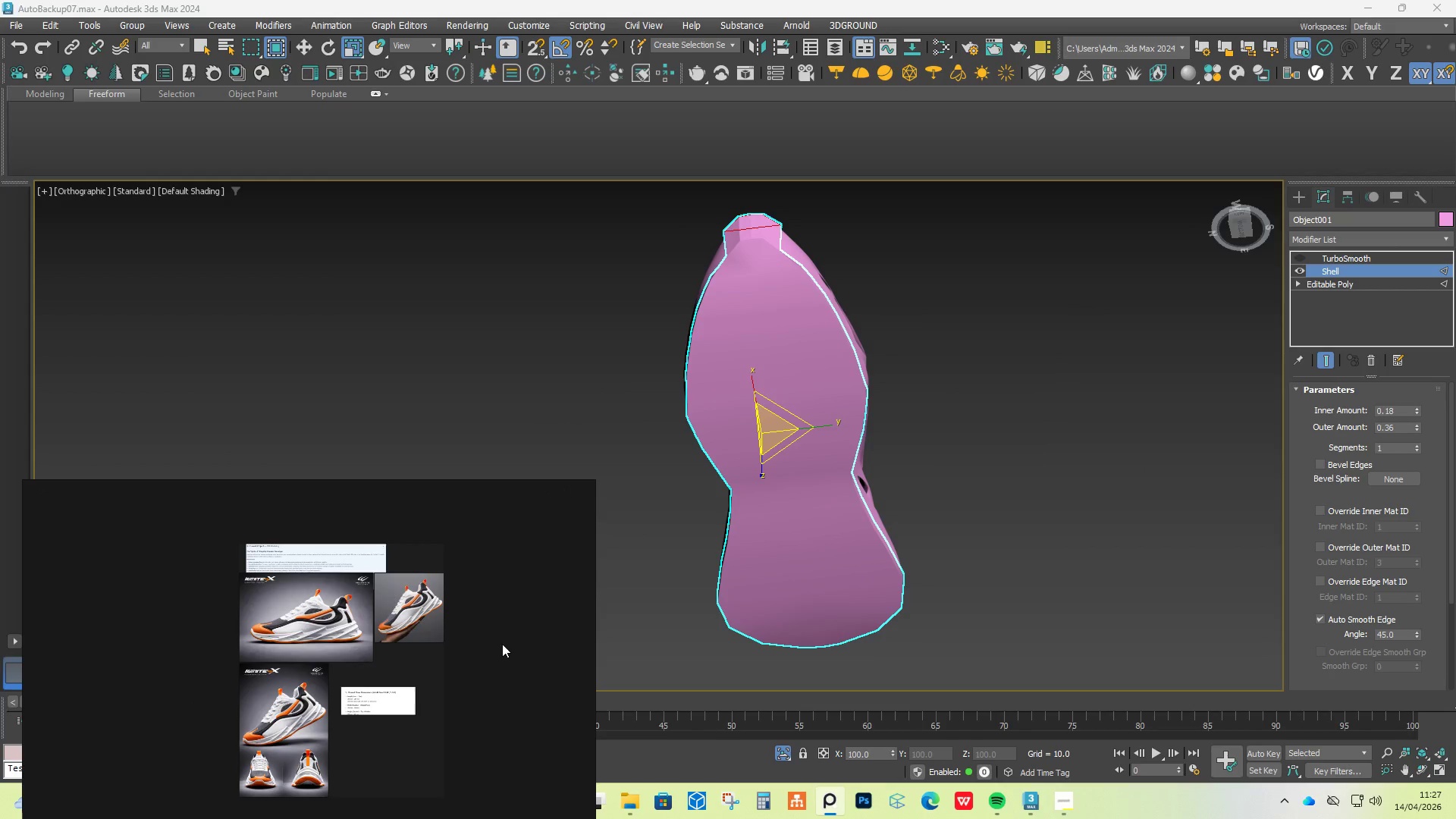 
hold_key(key=AltLeft, duration=0.39)
 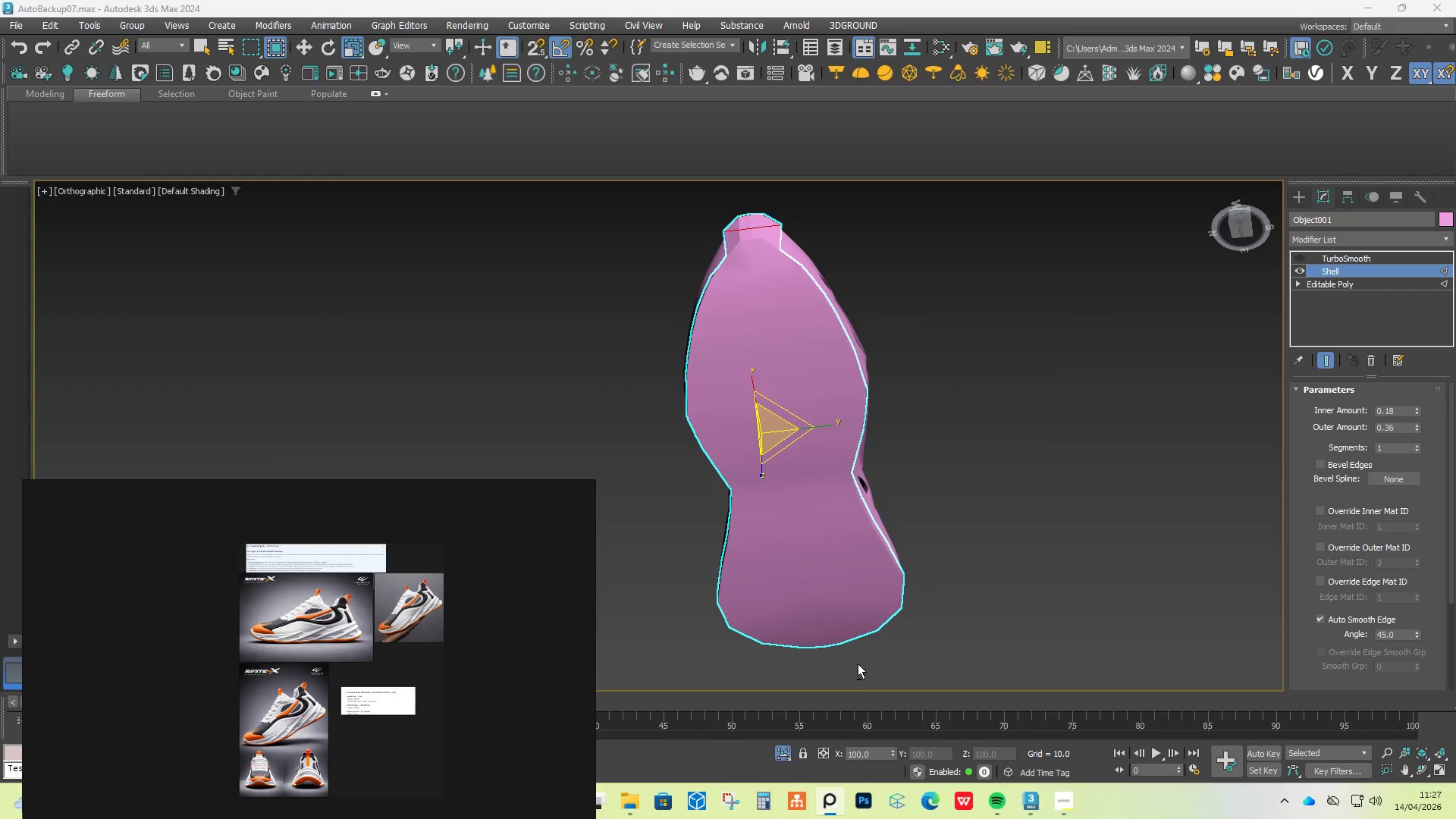 
key(Alt+X)
 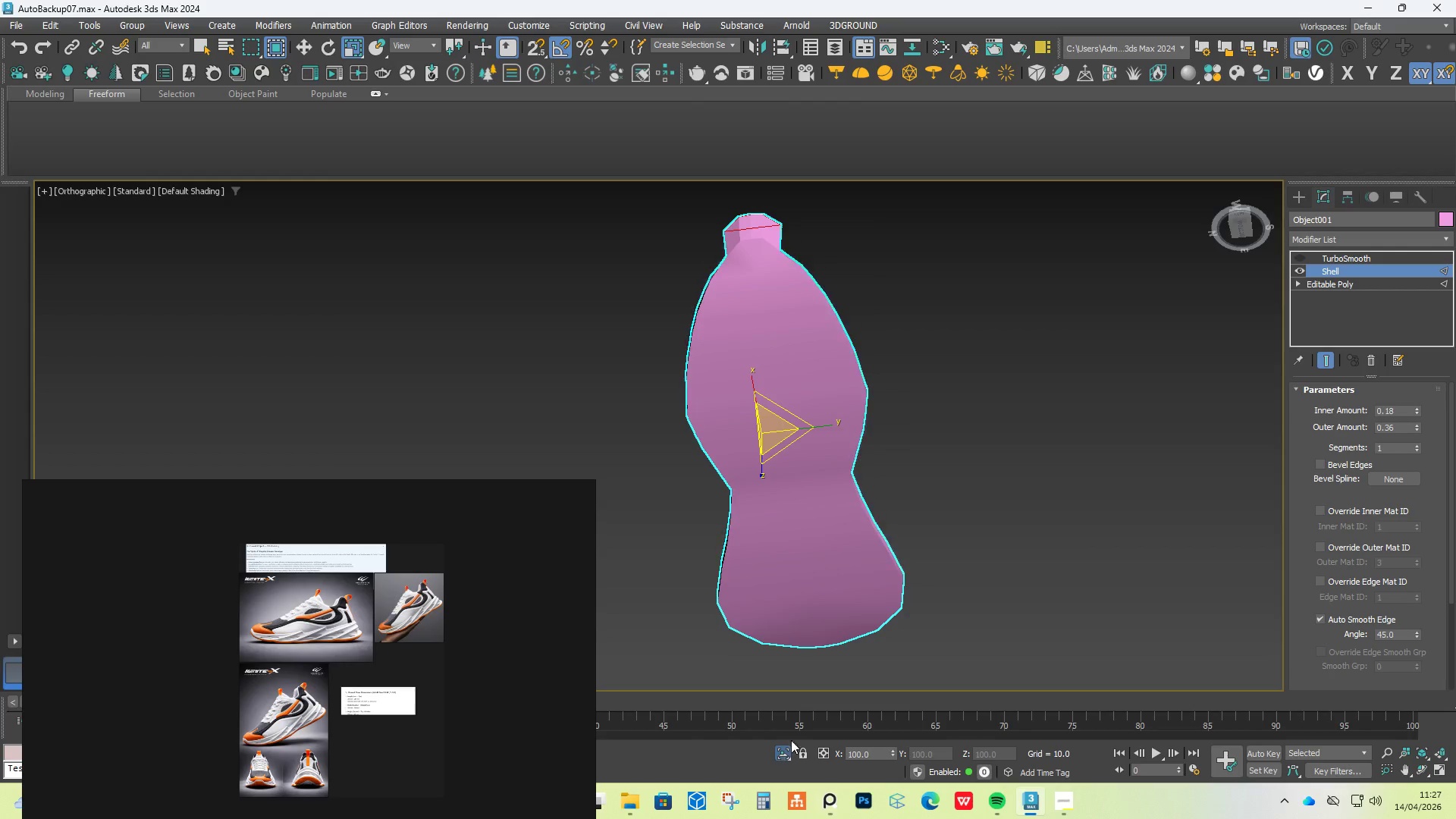 
key(Alt+X)
 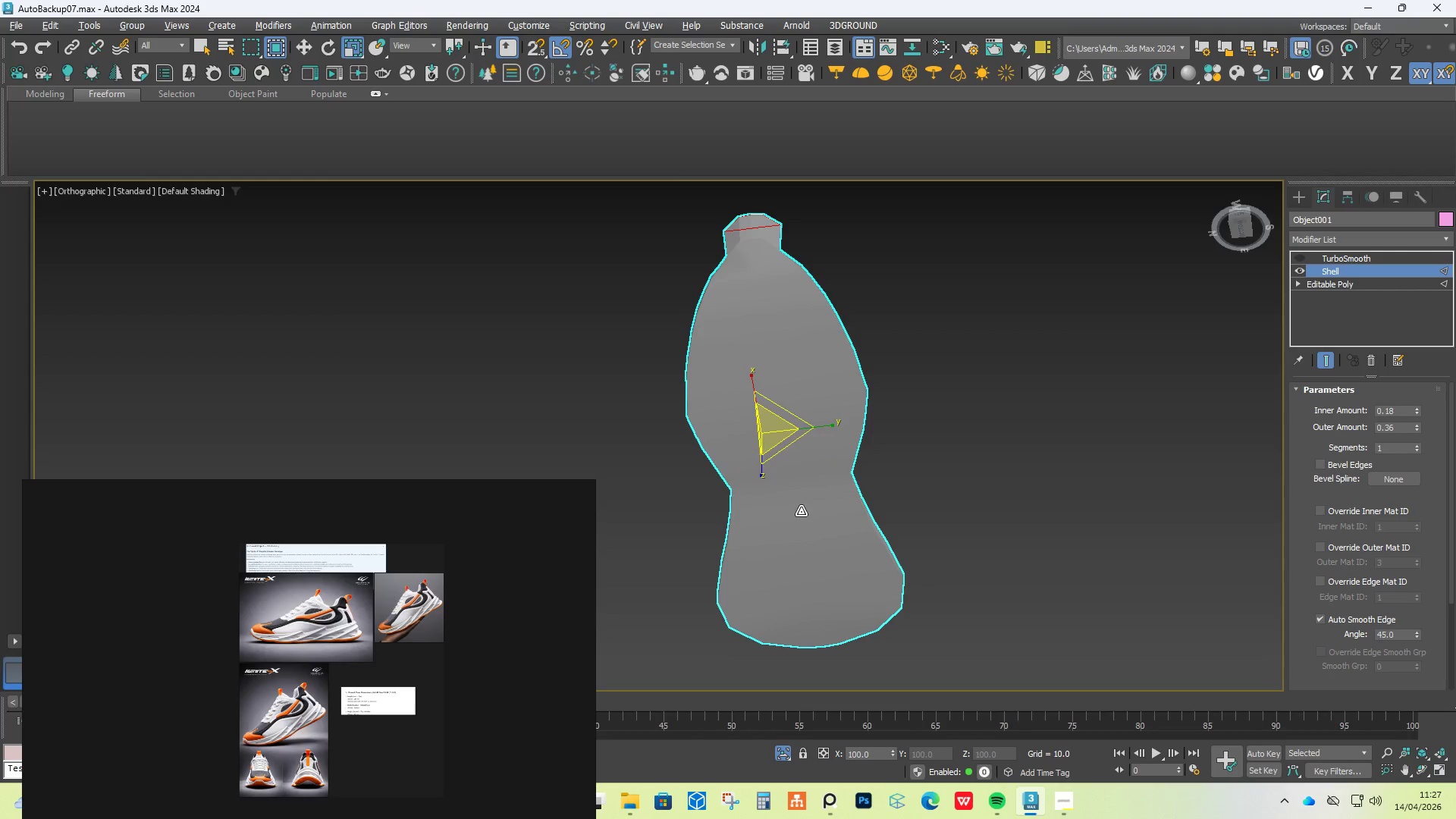 
hold_key(key=AltLeft, duration=0.69)
 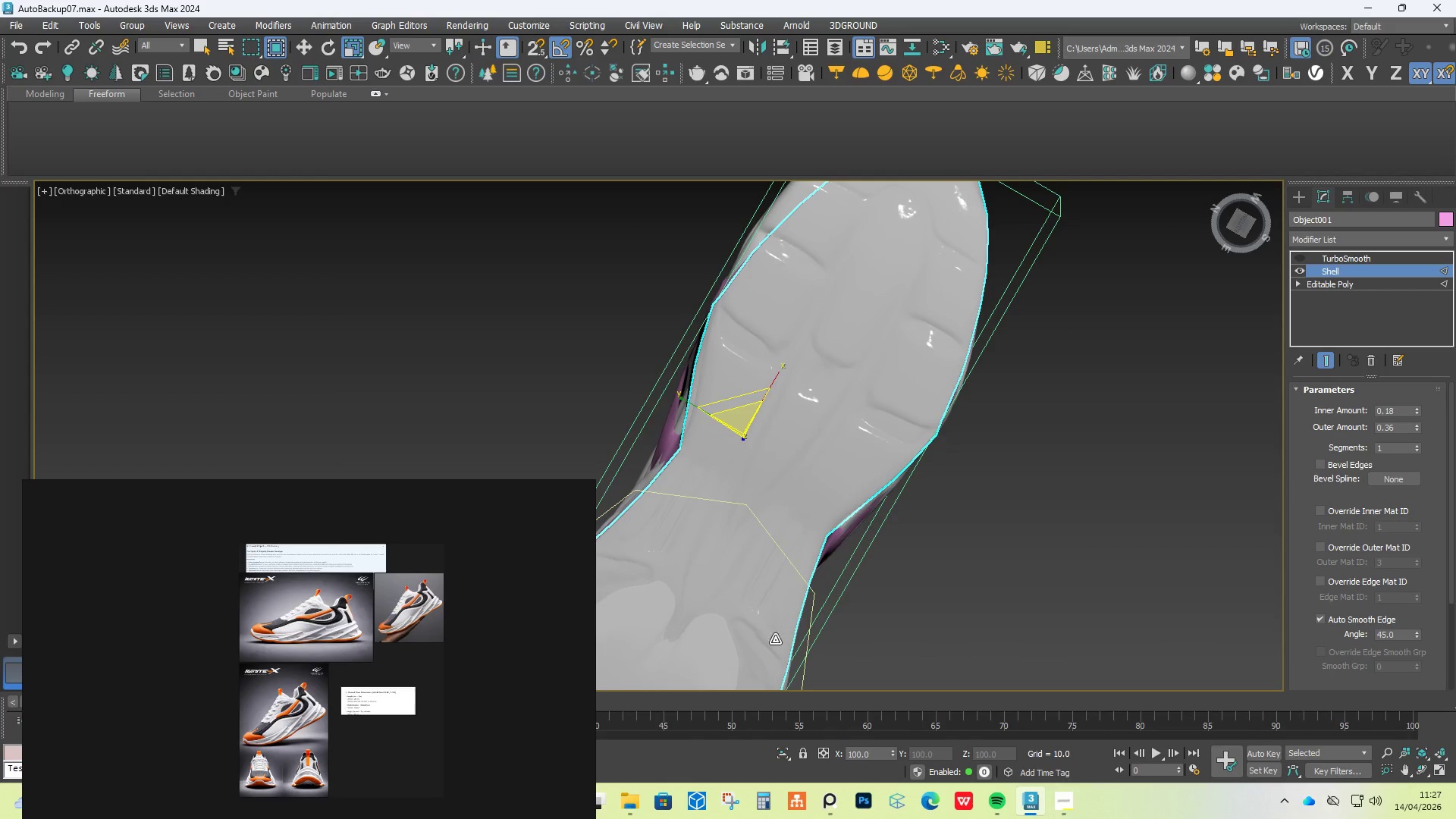 
scroll: coordinate [820, 384], scroll_direction: up, amount: 3.0
 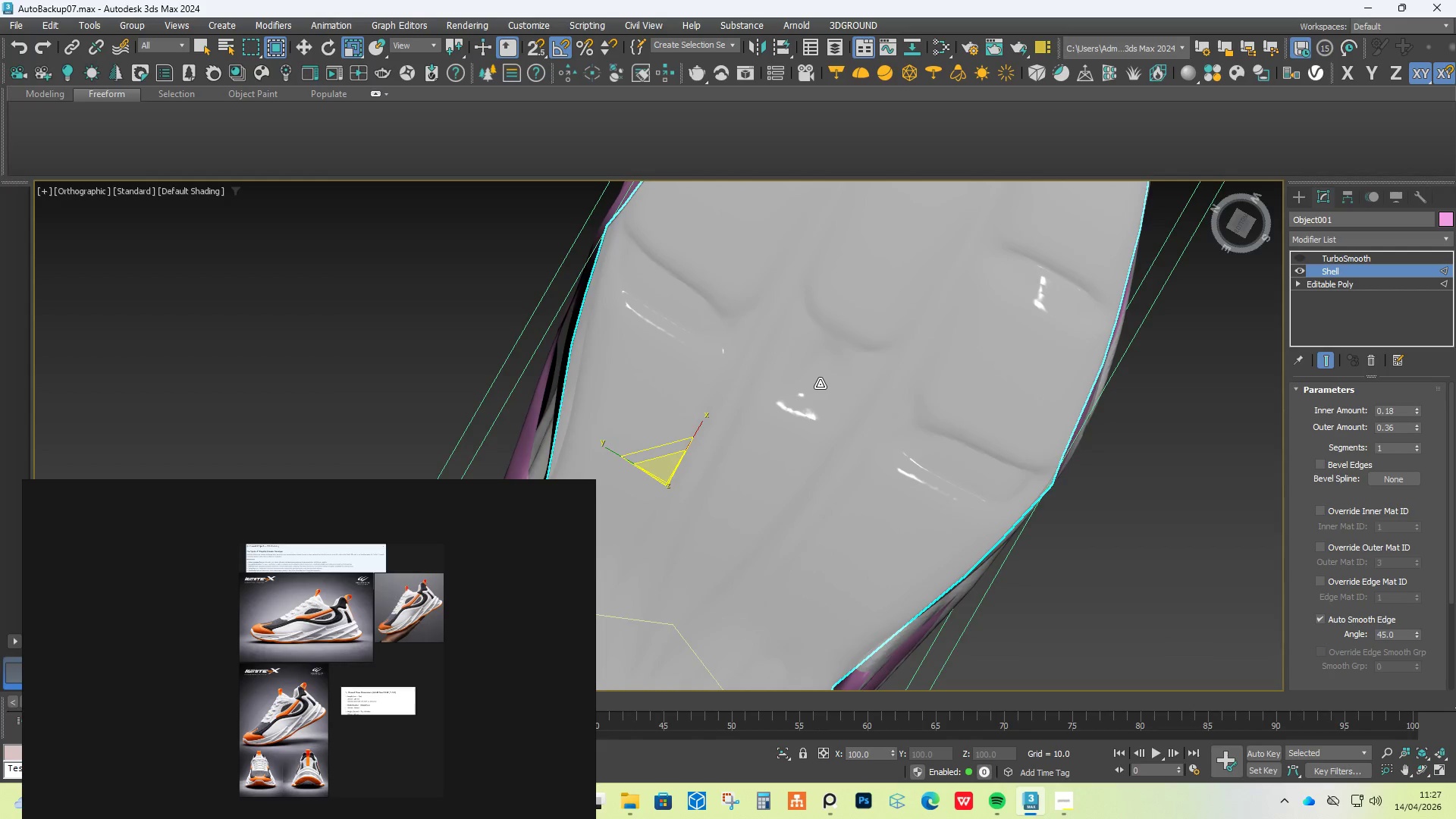 
scroll: coordinate [819, 384], scroll_direction: down, amount: 3.0
 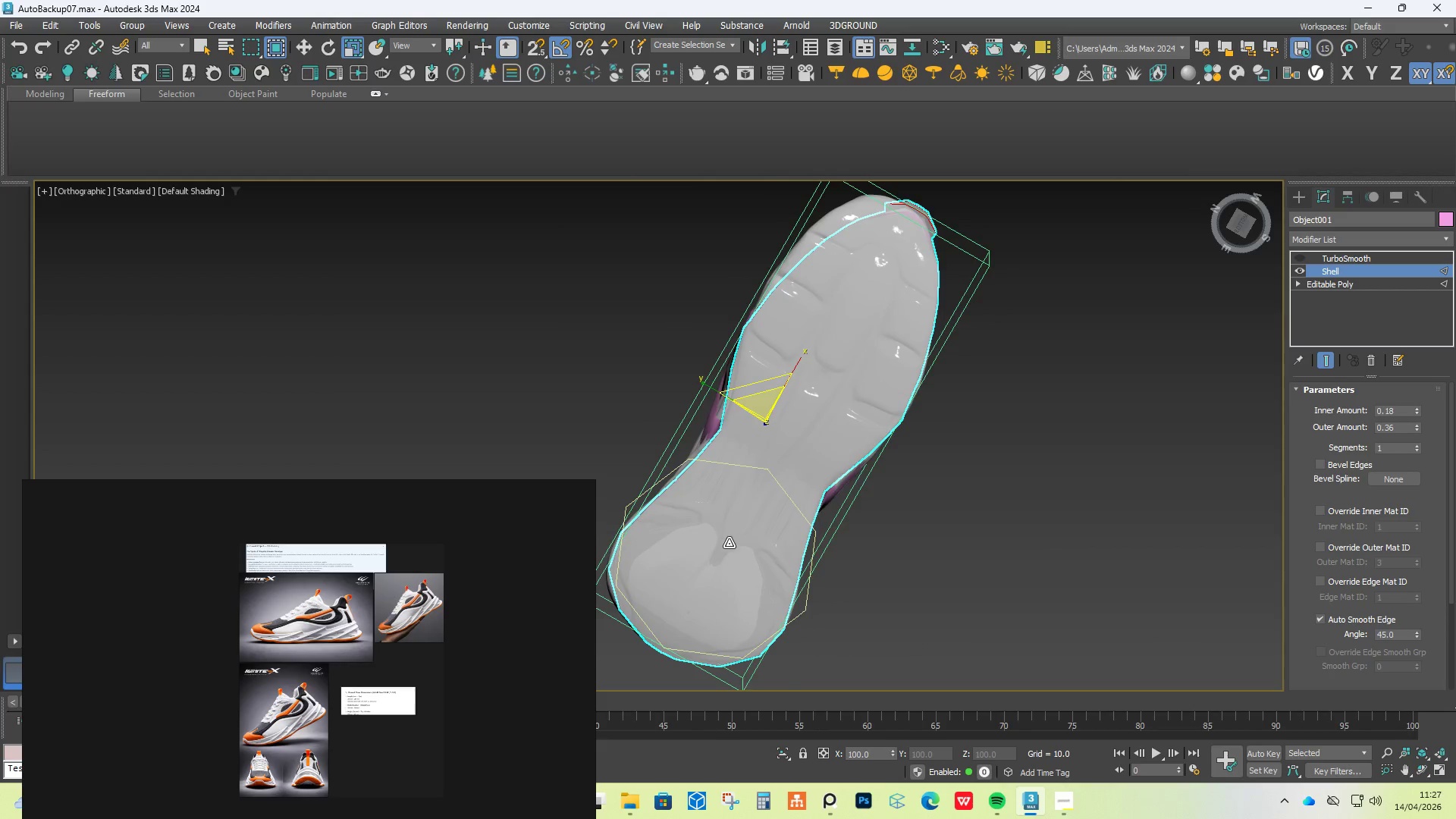 
scroll: coordinate [720, 569], scroll_direction: up, amount: 2.0
 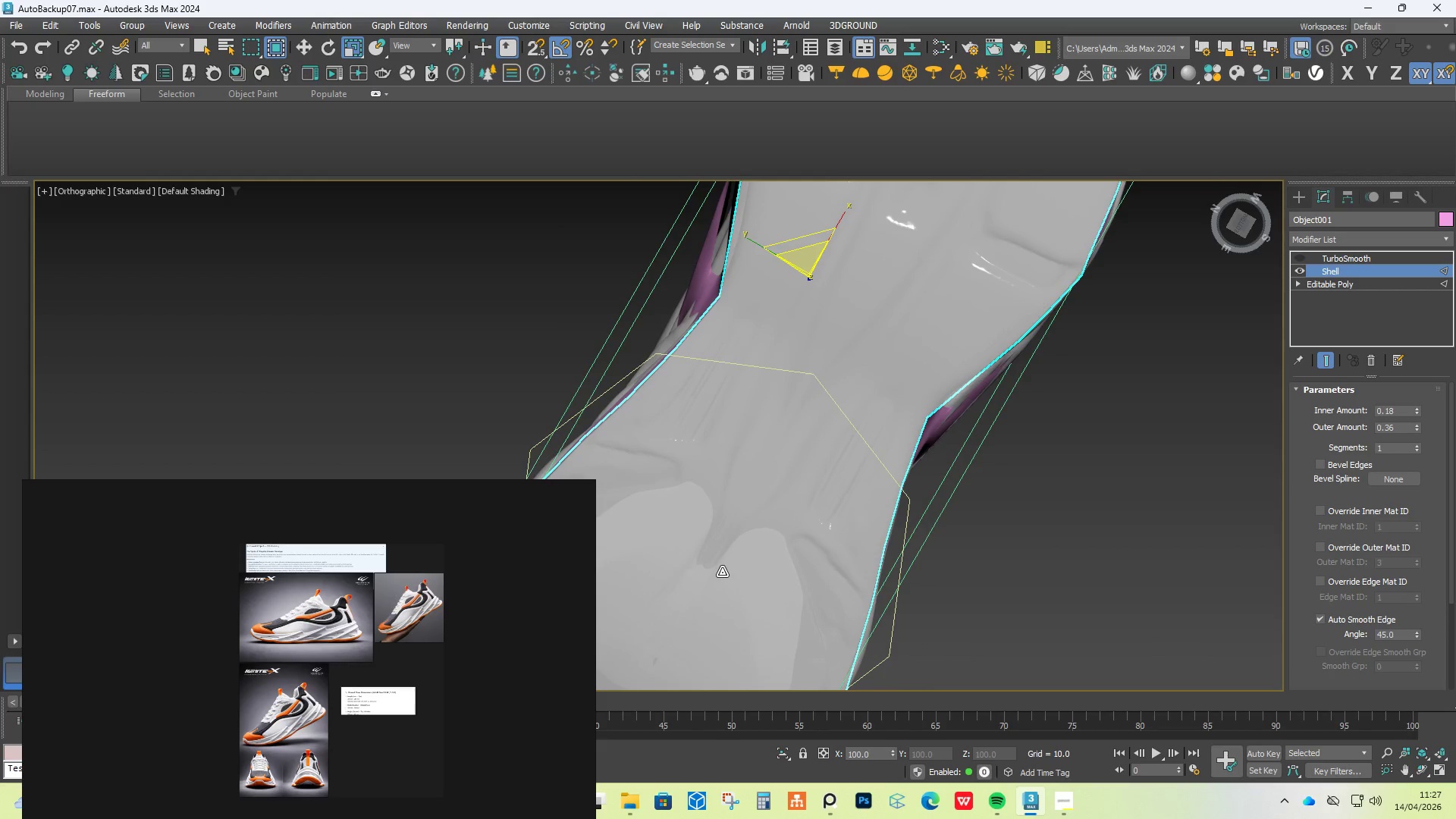 
scroll: coordinate [722, 572], scroll_direction: down, amount: 1.0
 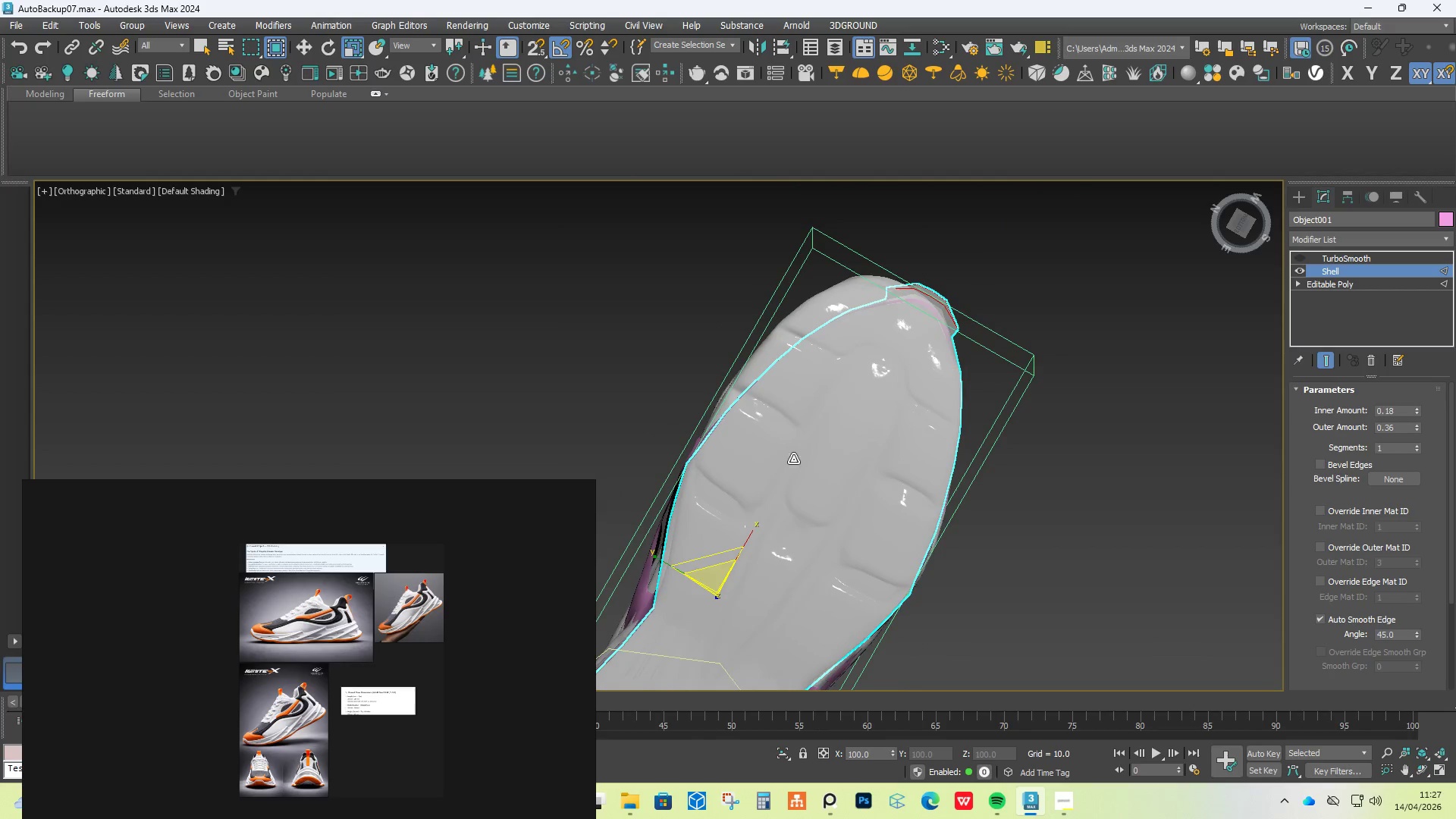 
scroll: coordinate [864, 296], scroll_direction: up, amount: 2.0
 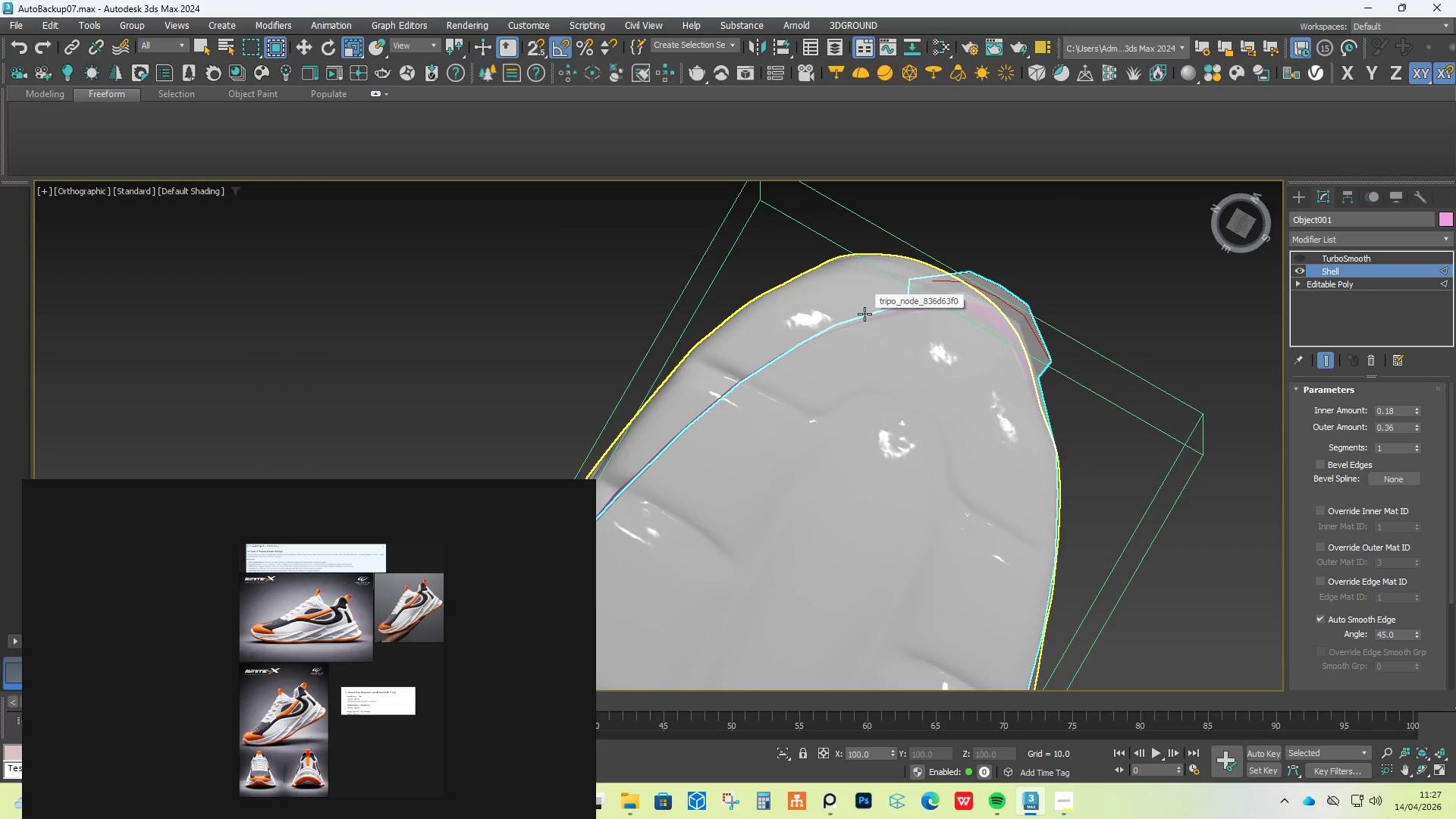 
hold_key(key=AltLeft, duration=1.5)
 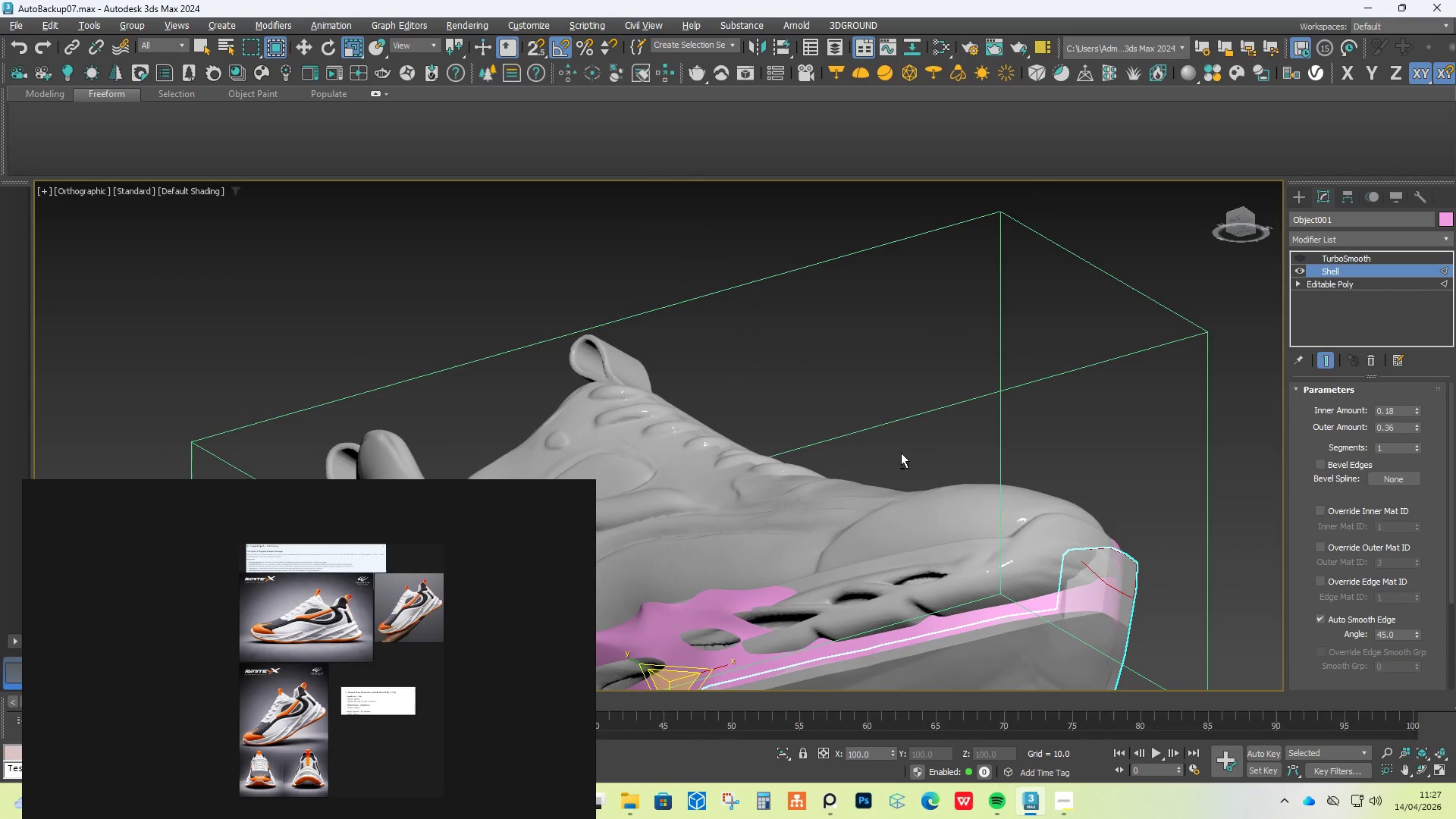 
scroll: coordinate [866, 329], scroll_direction: down, amount: 1.0
 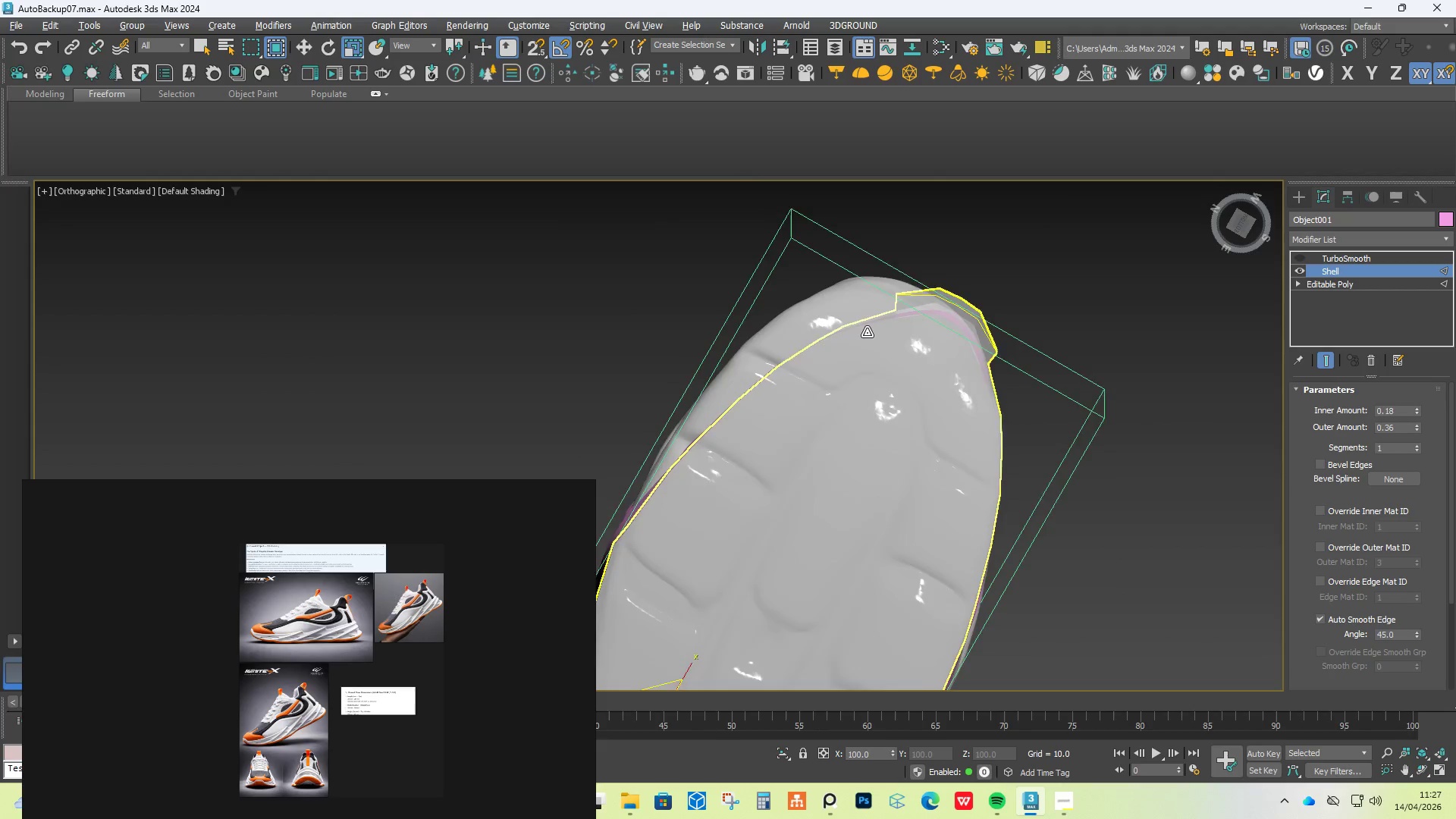 
hold_key(key=AltLeft, duration=0.61)
 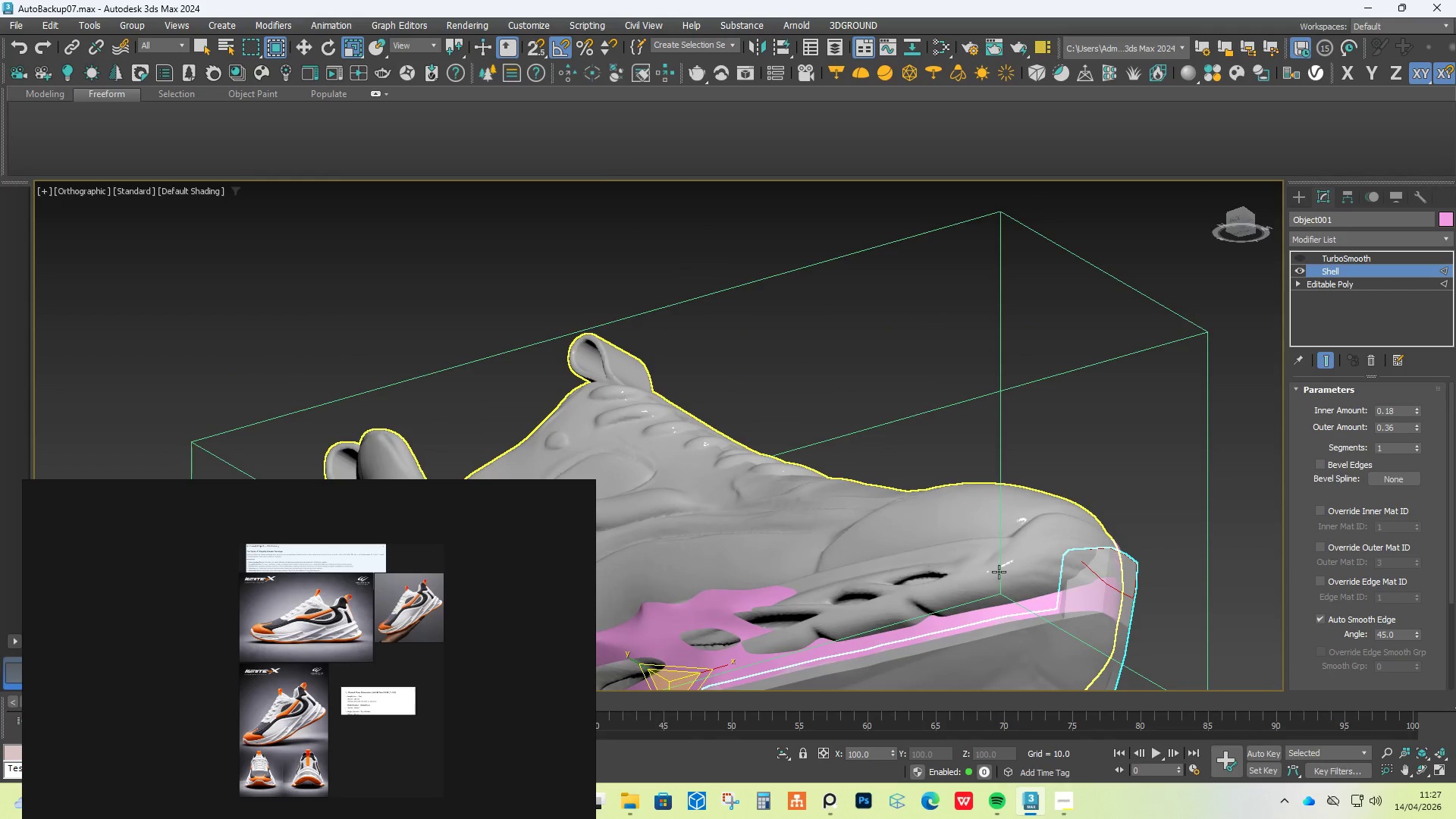 
scroll: coordinate [1026, 548], scroll_direction: up, amount: 2.0
 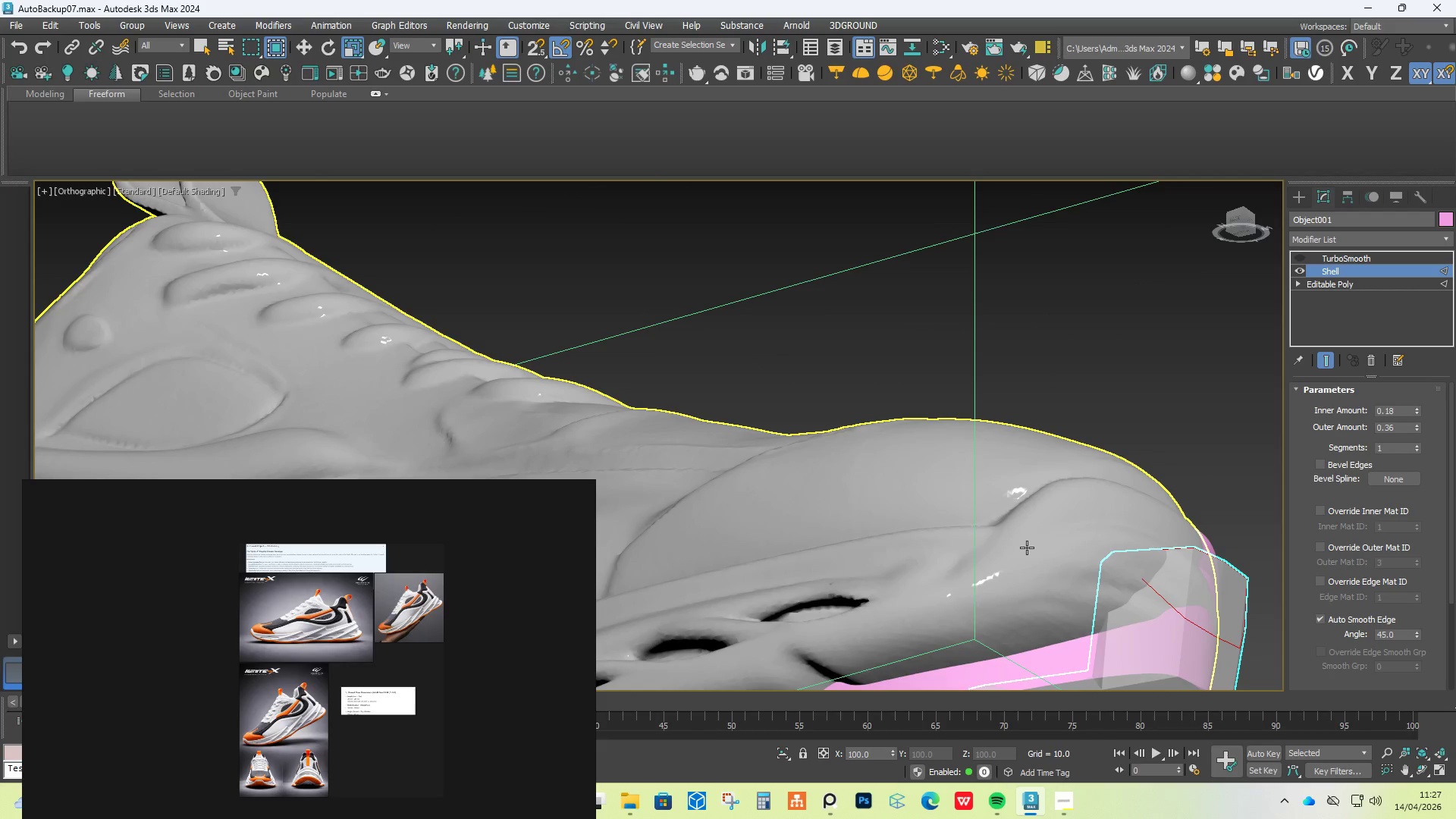 
scroll: coordinate [1028, 548], scroll_direction: down, amount: 1.0
 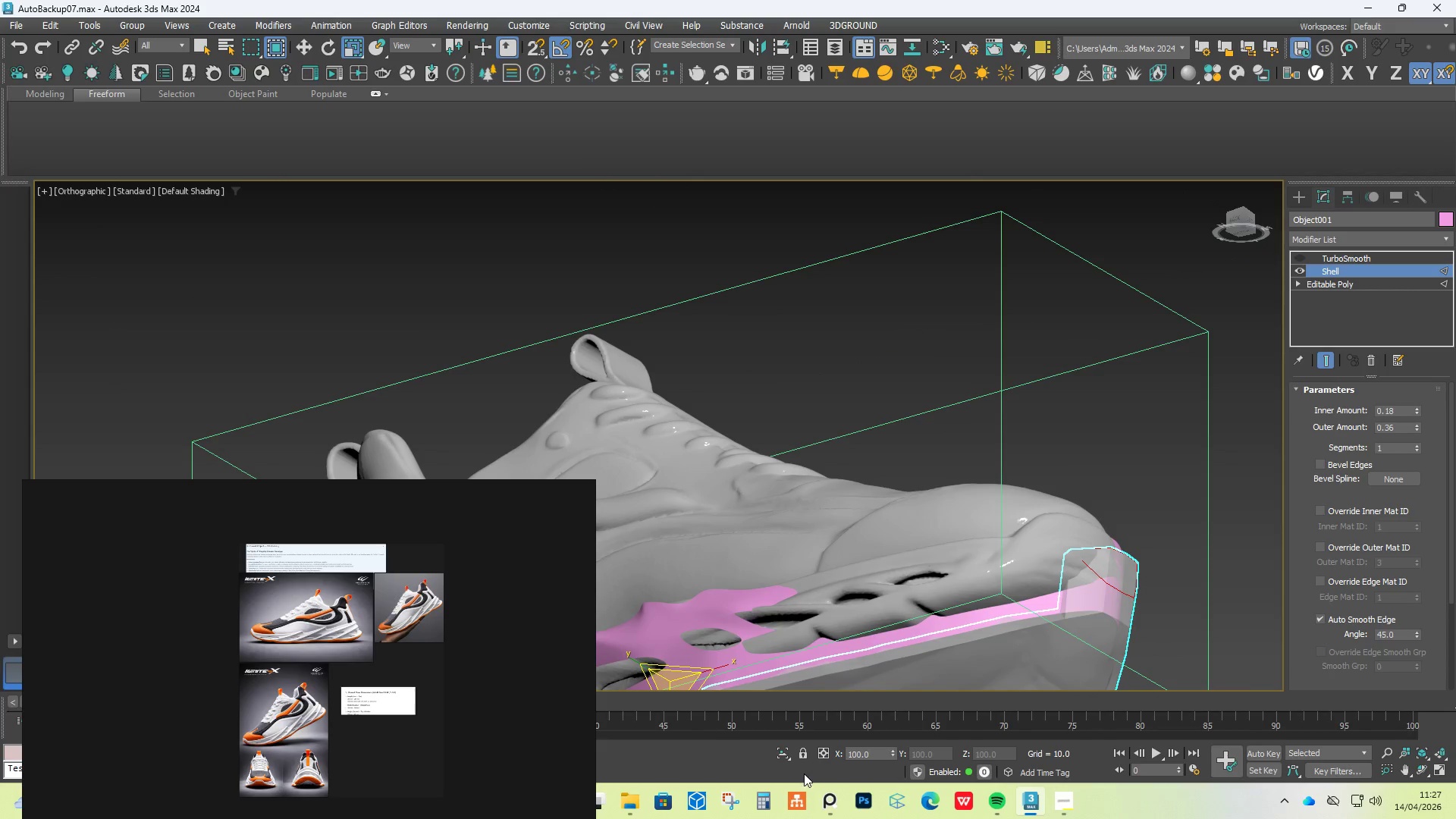 
left_click([786, 751])
 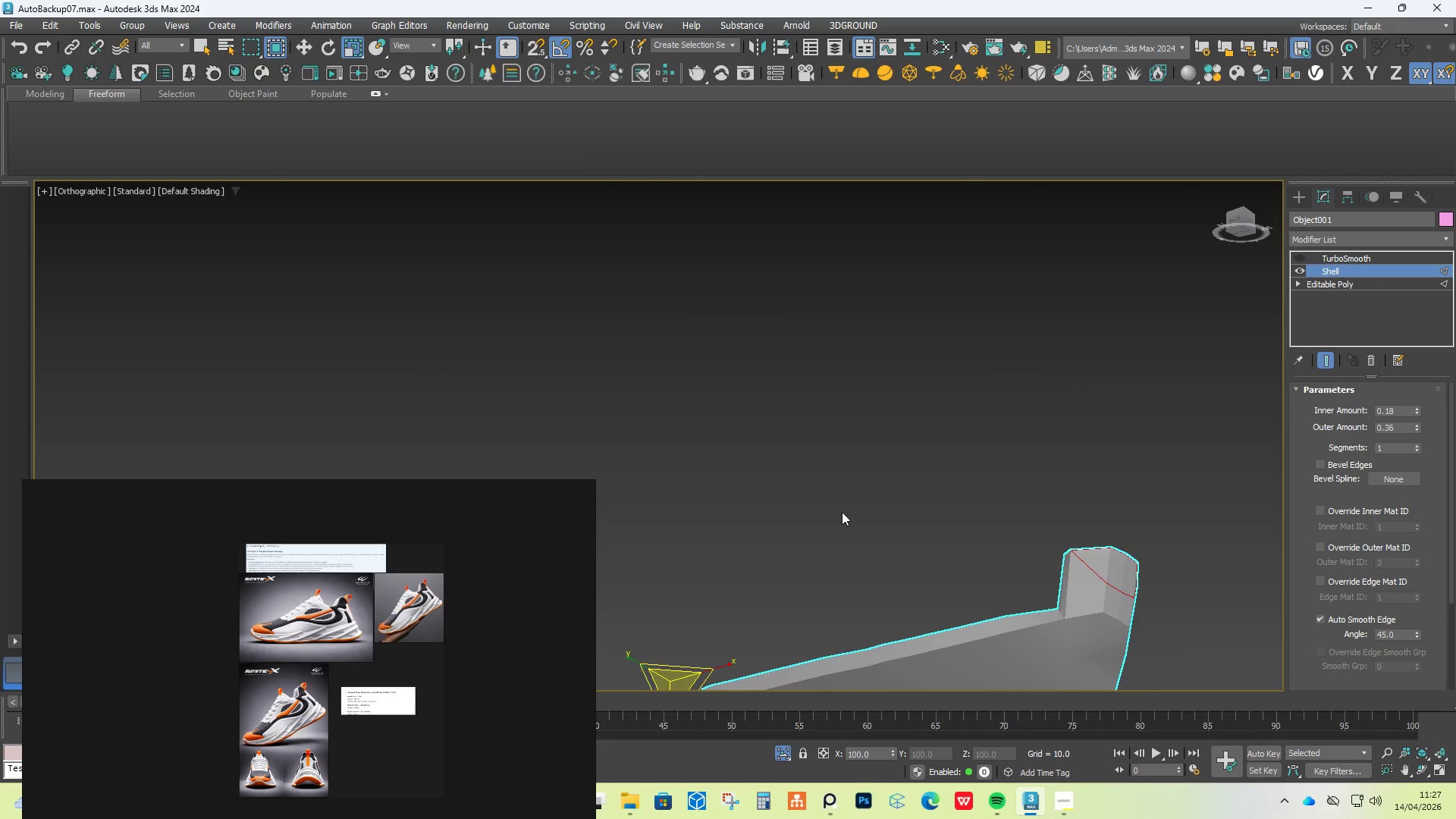 
scroll: coordinate [856, 447], scroll_direction: down, amount: 2.0
 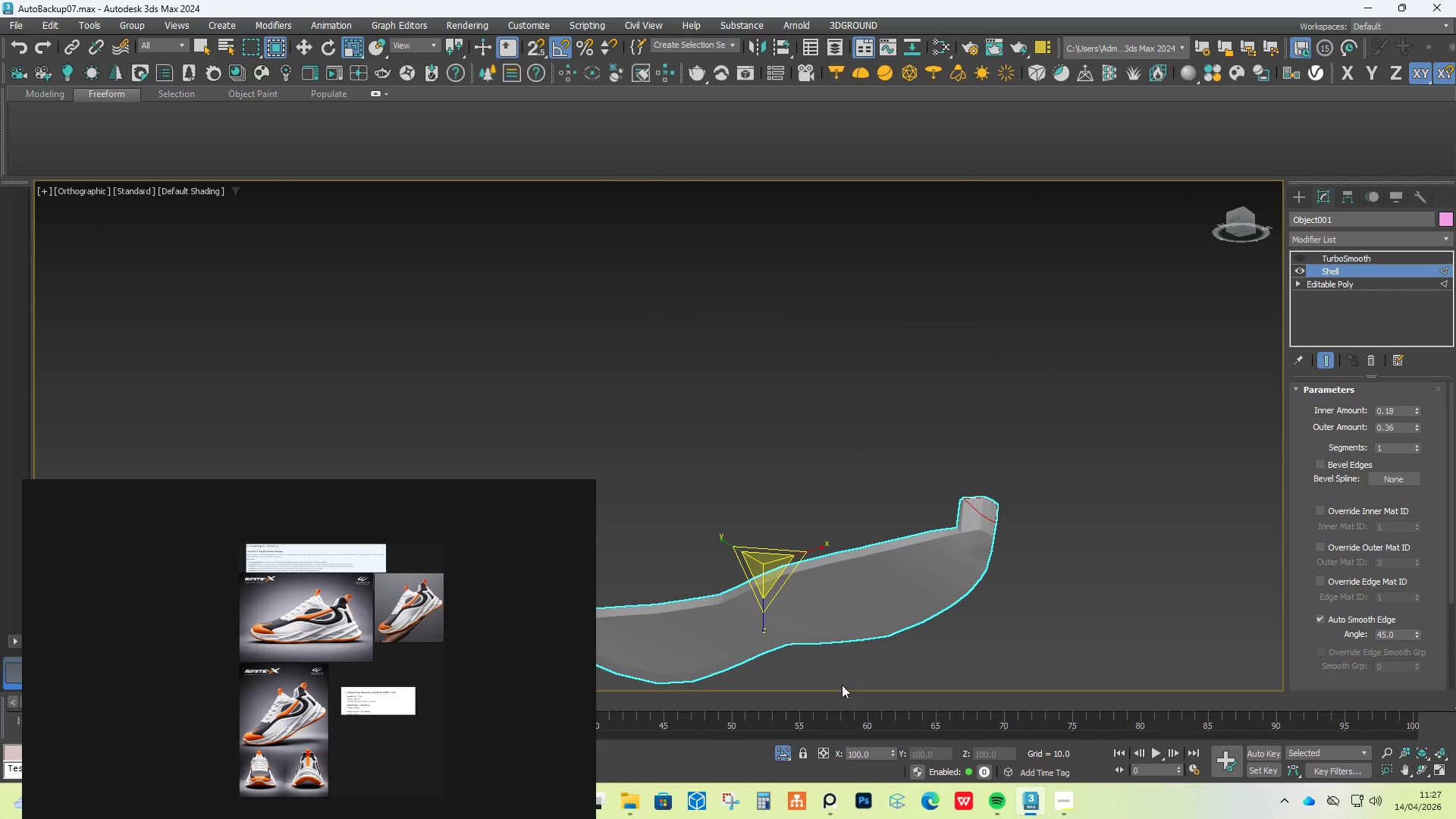 
key(Control+Z)
 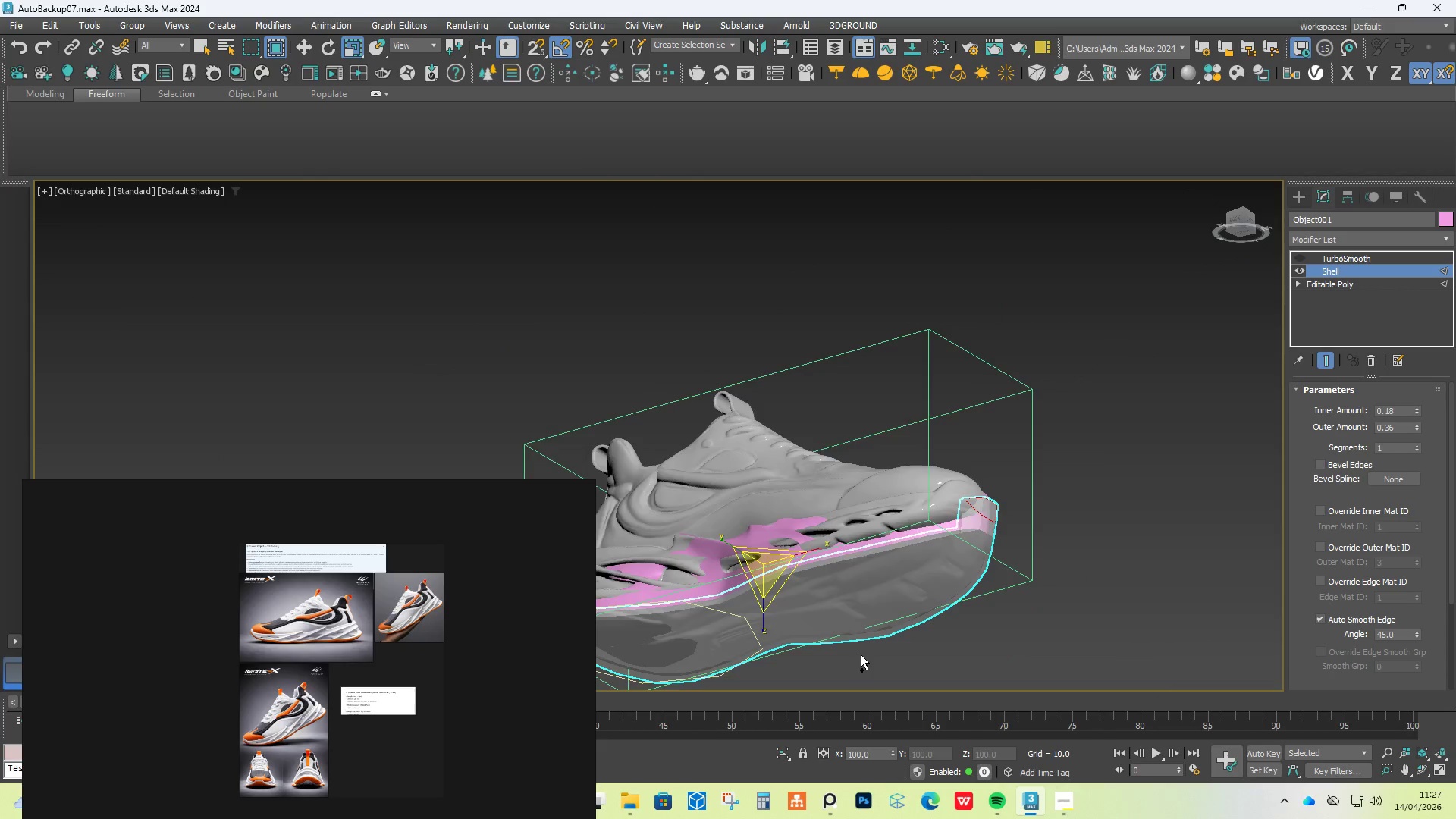 
key(Control+Z)
 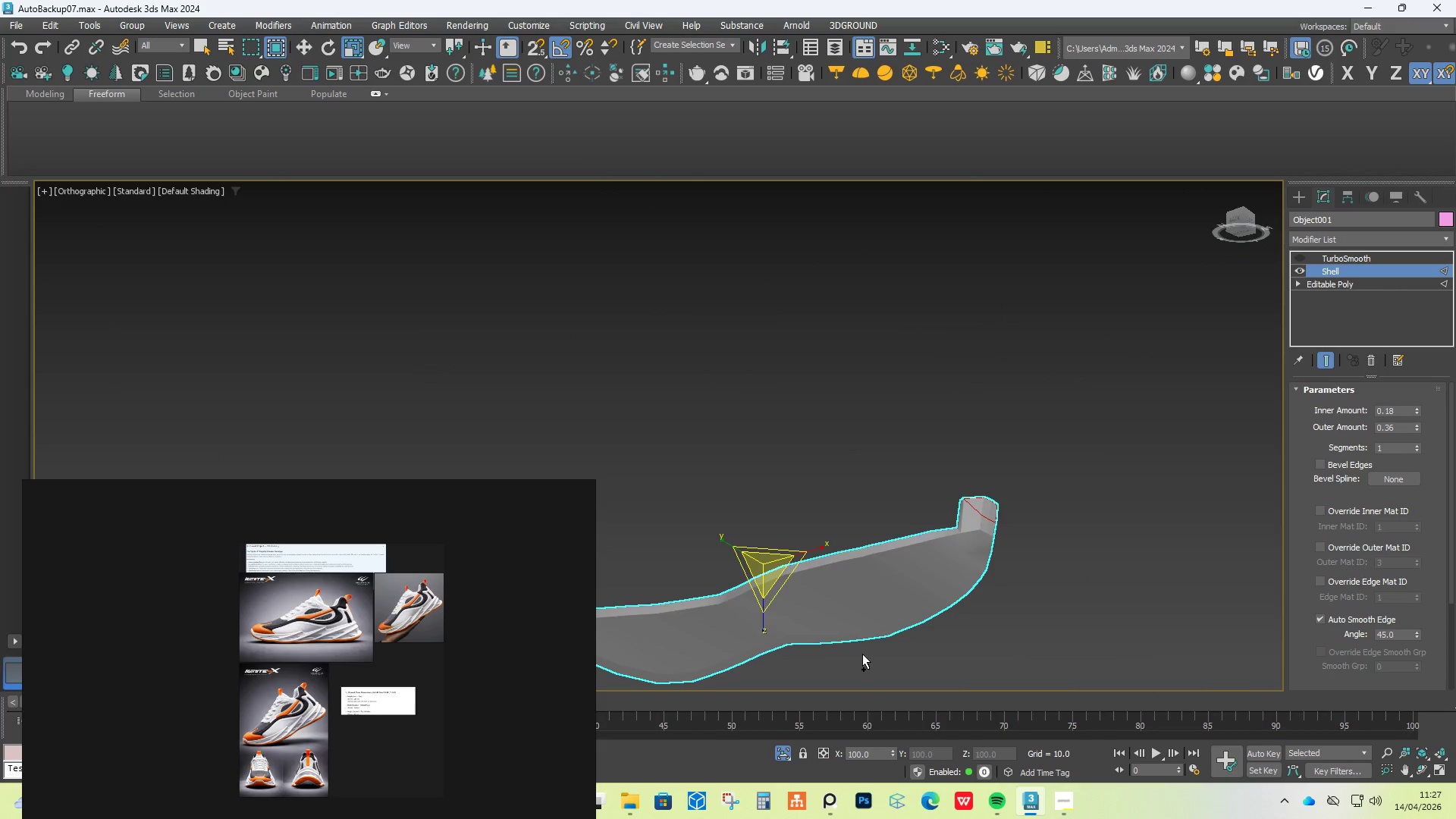 
key(Control+Z)
 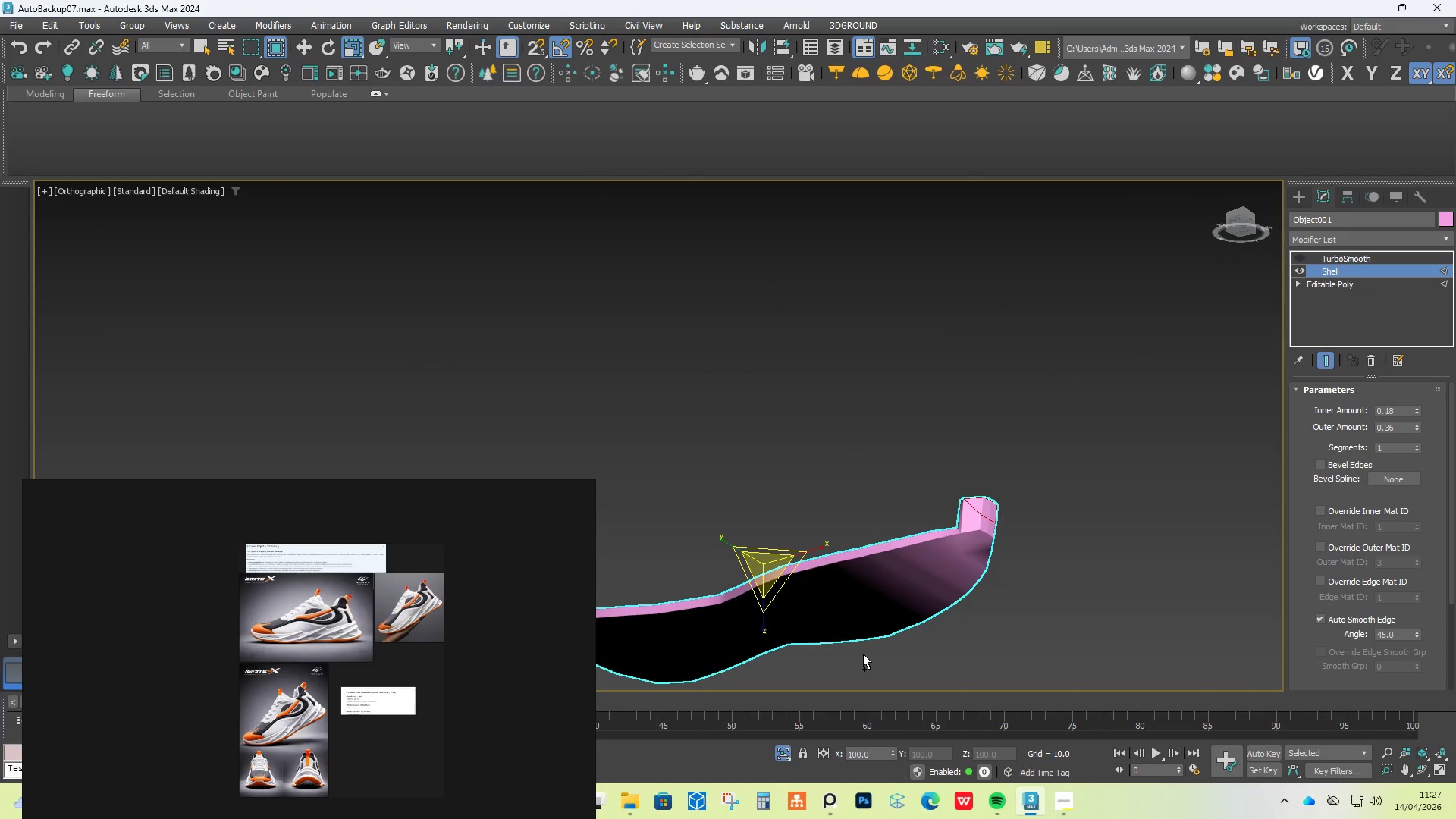 
key(Control+Z)
 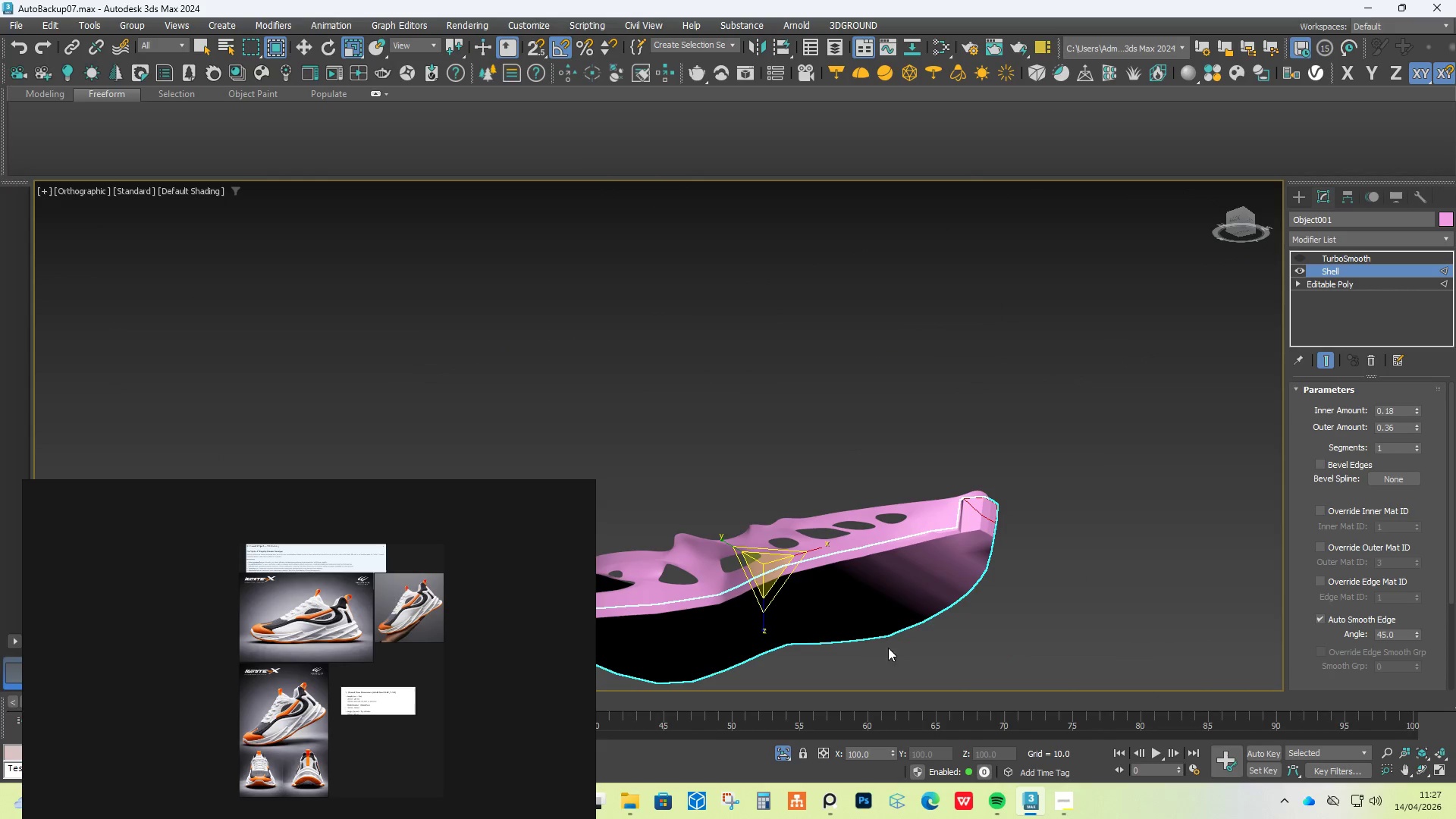 
hold_key(key=AltLeft, duration=0.5)
 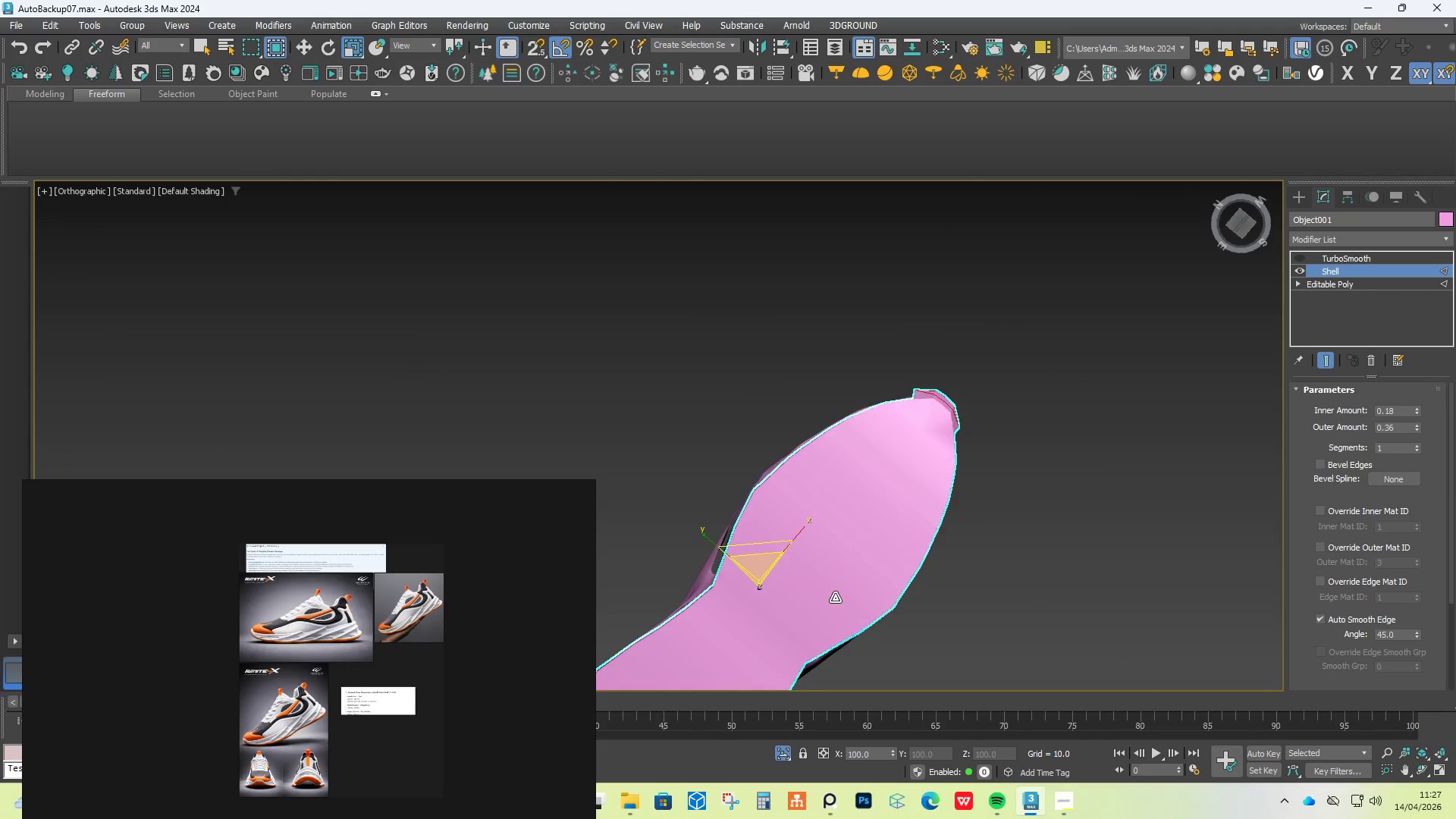 
hold_key(key=AltLeft, duration=0.84)
 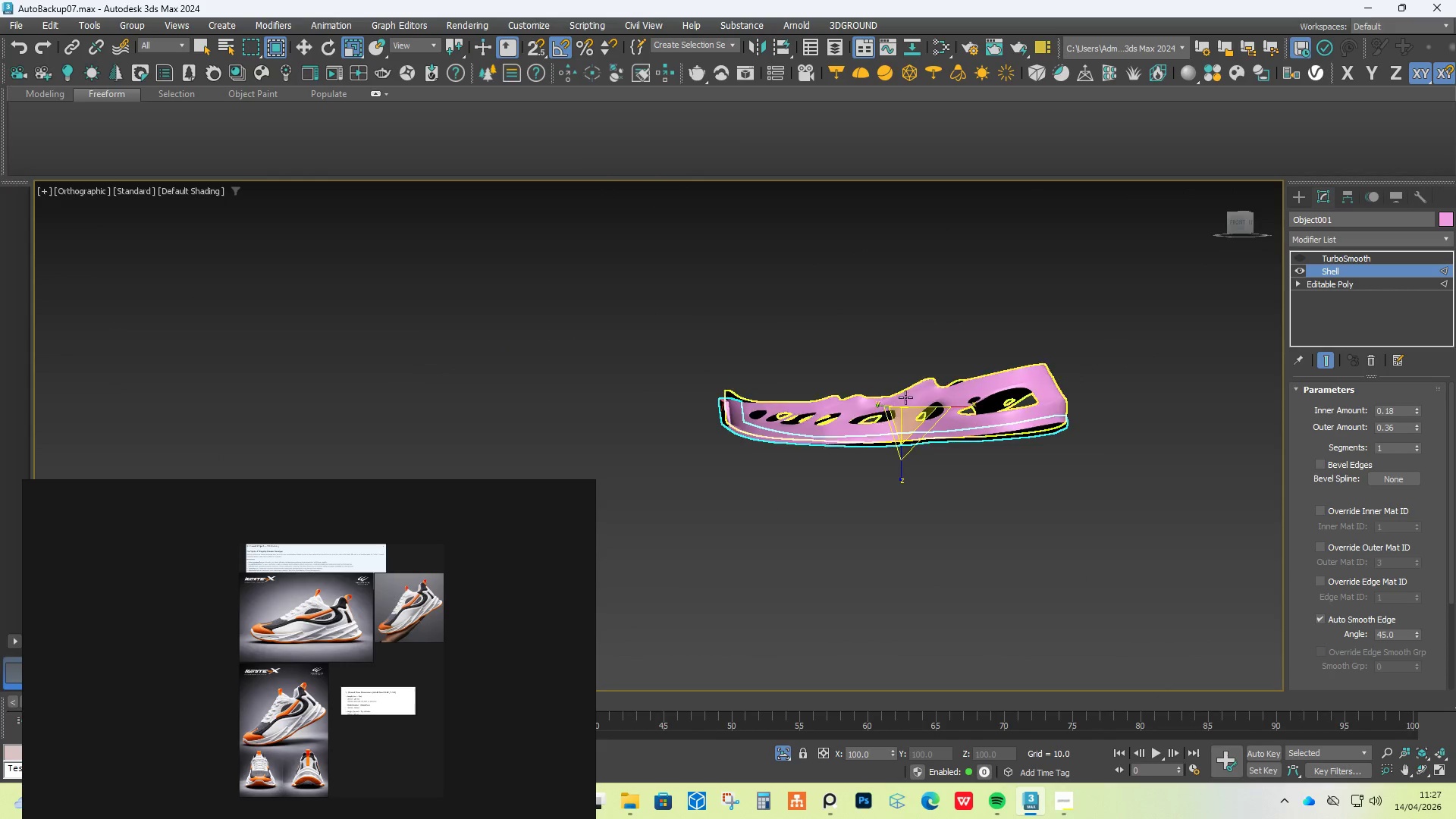 
scroll: coordinate [838, 591], scroll_direction: down, amount: 1.0
 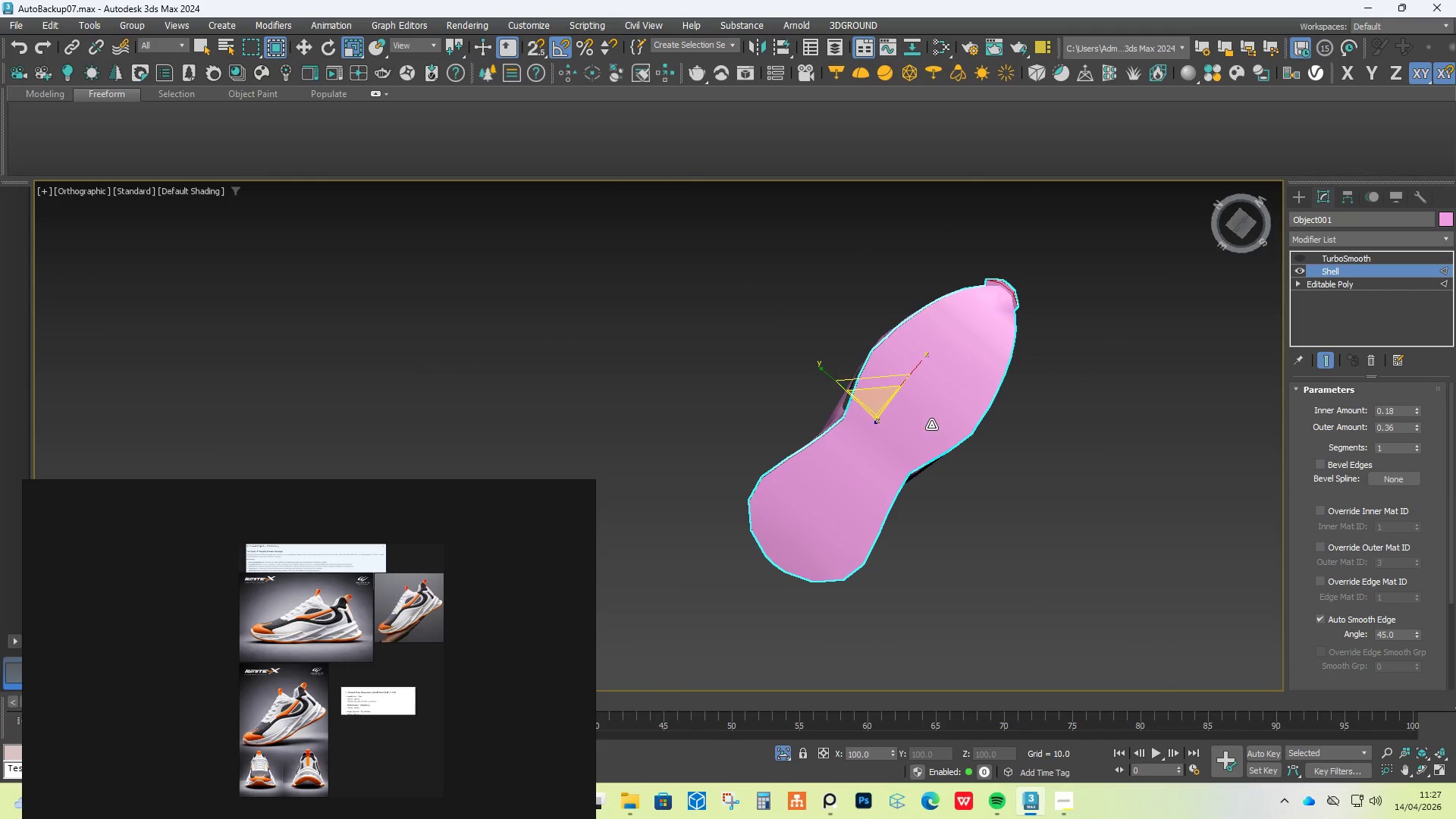 
hold_key(key=AltLeft, duration=0.75)
 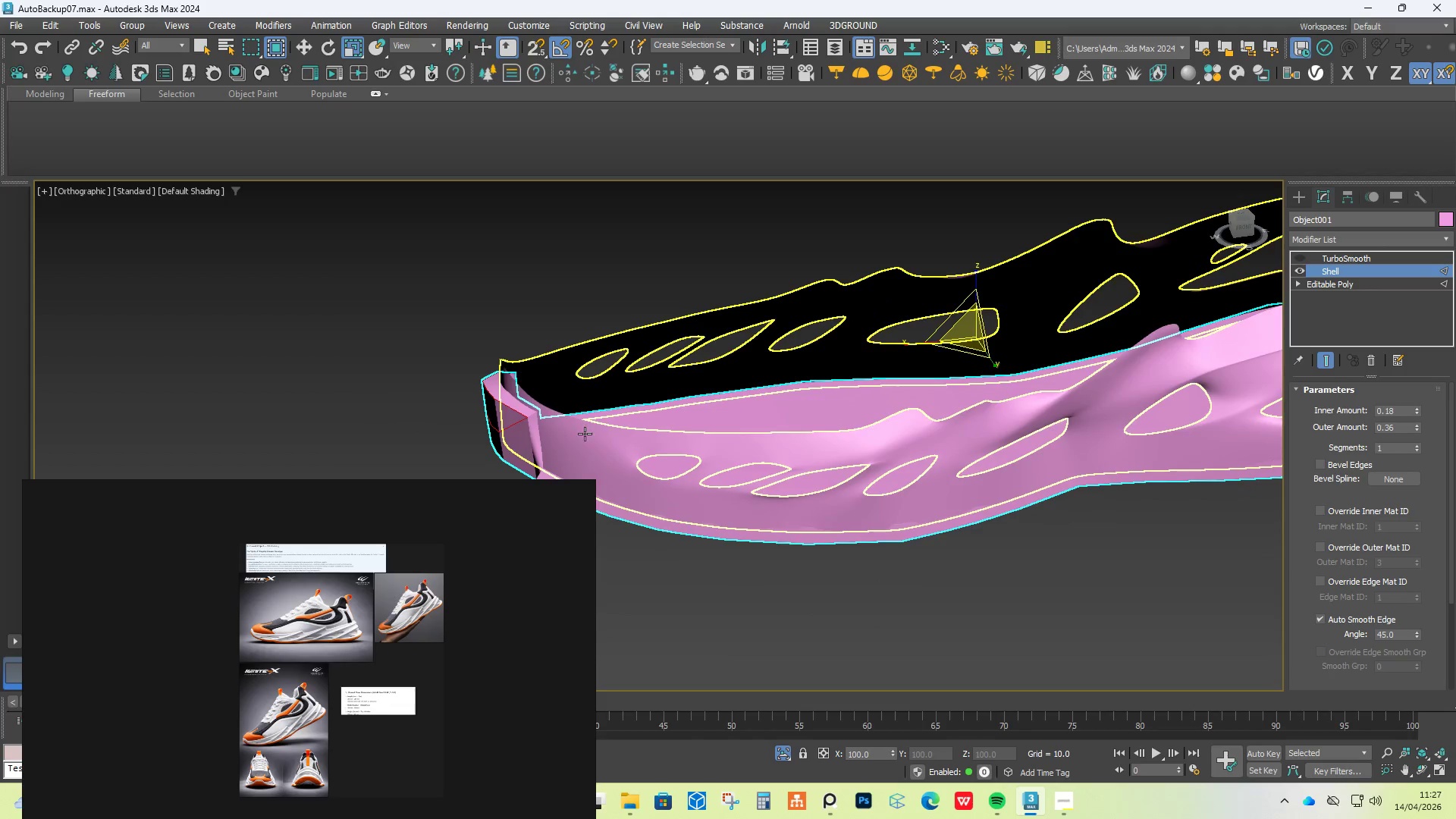 
scroll: coordinate [909, 394], scroll_direction: up, amount: 3.0
 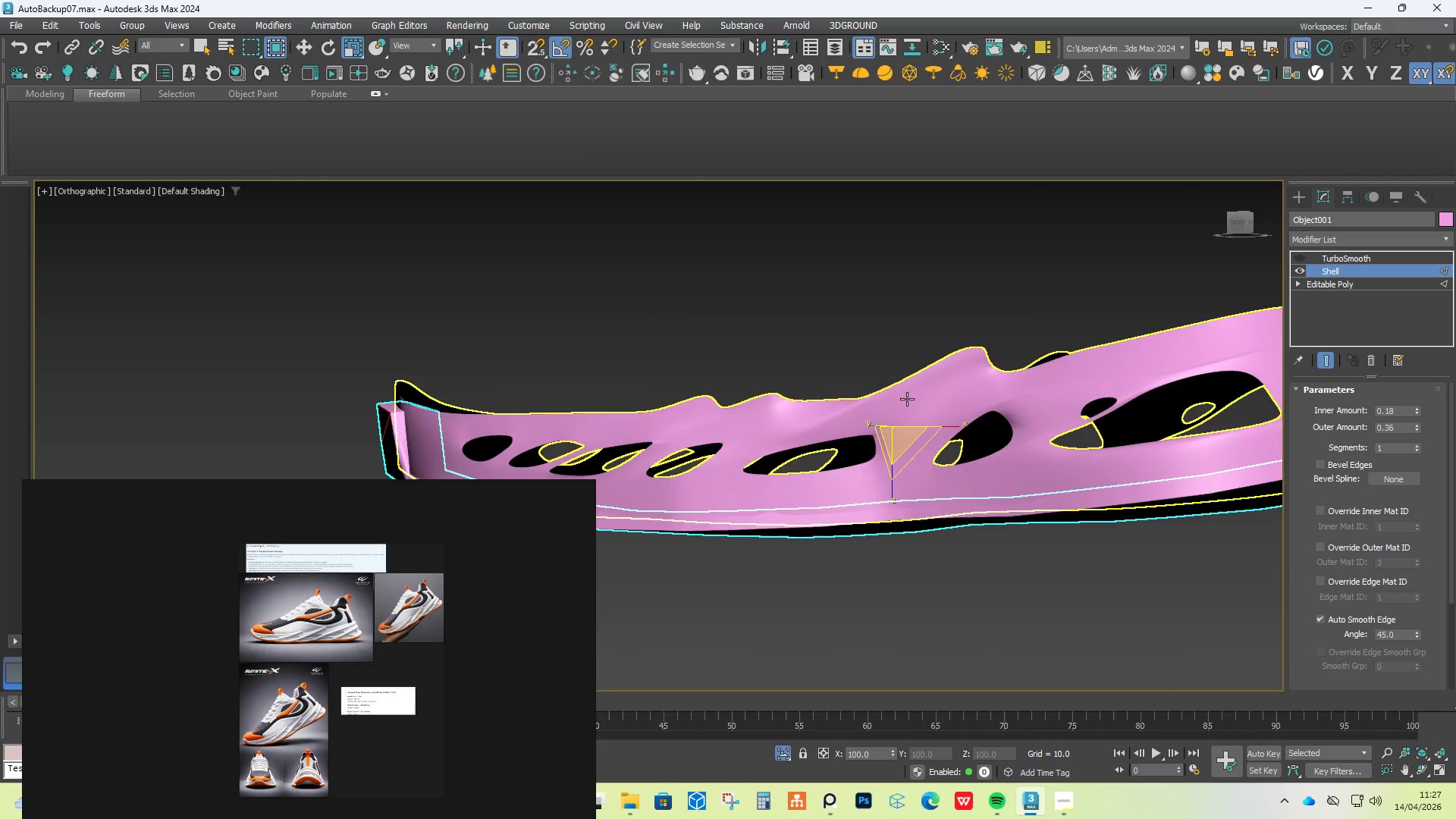 
hold_key(key=AltLeft, duration=5.25)
scroll: coordinate [656, 392], scroll_direction: up, amount: 1.0
 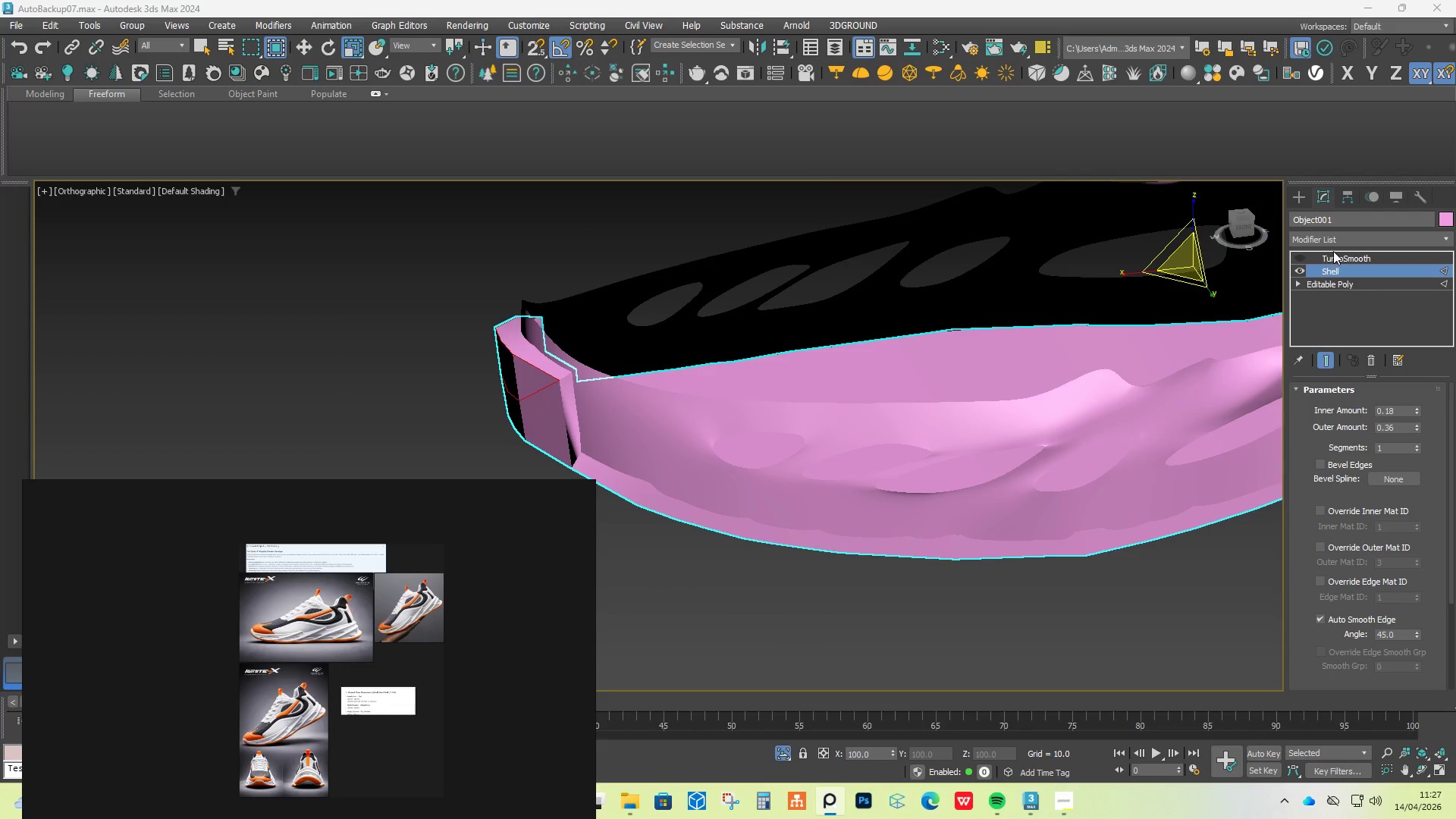 
left_click([1335, 238])
 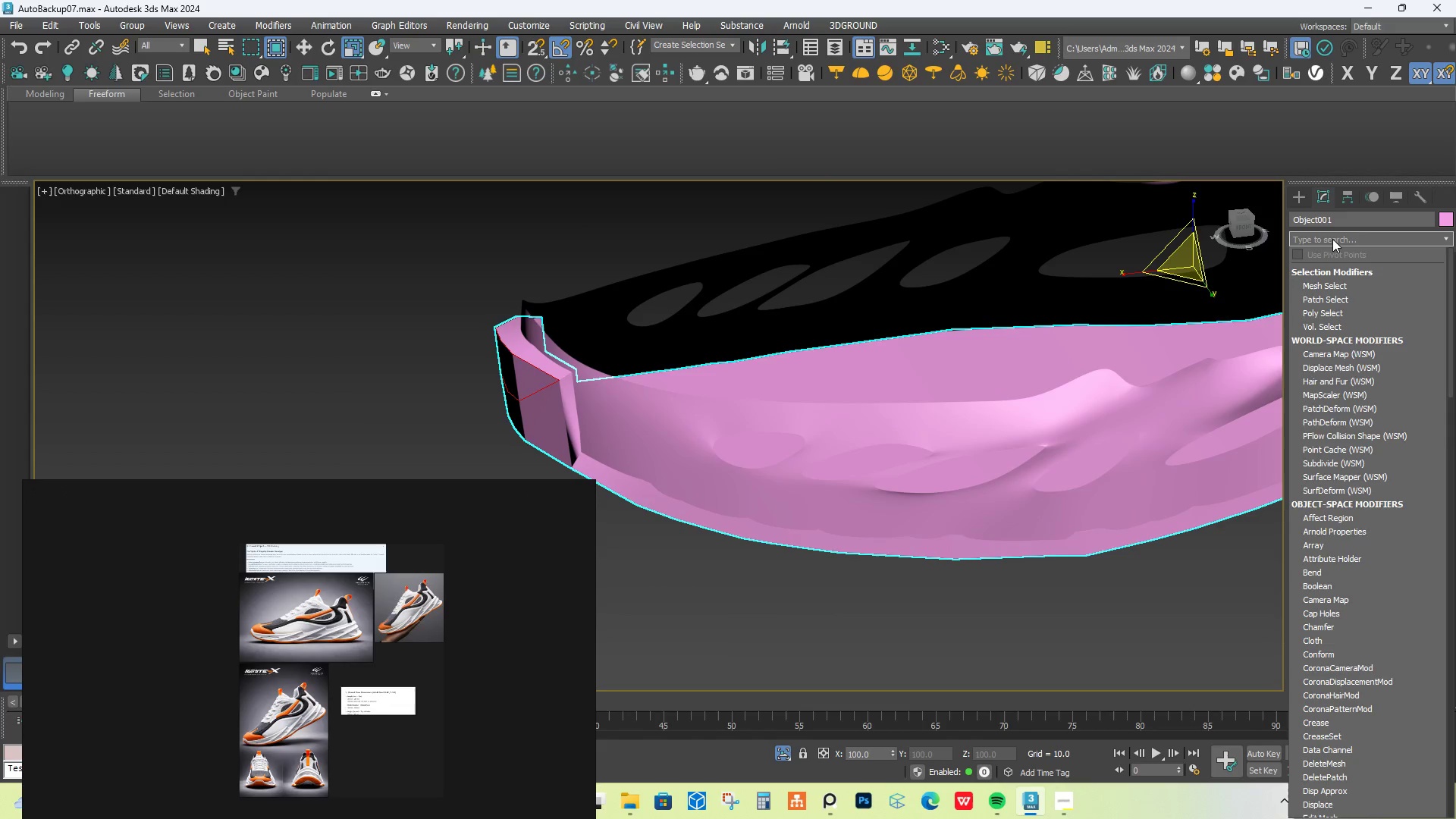 
type(ed)
 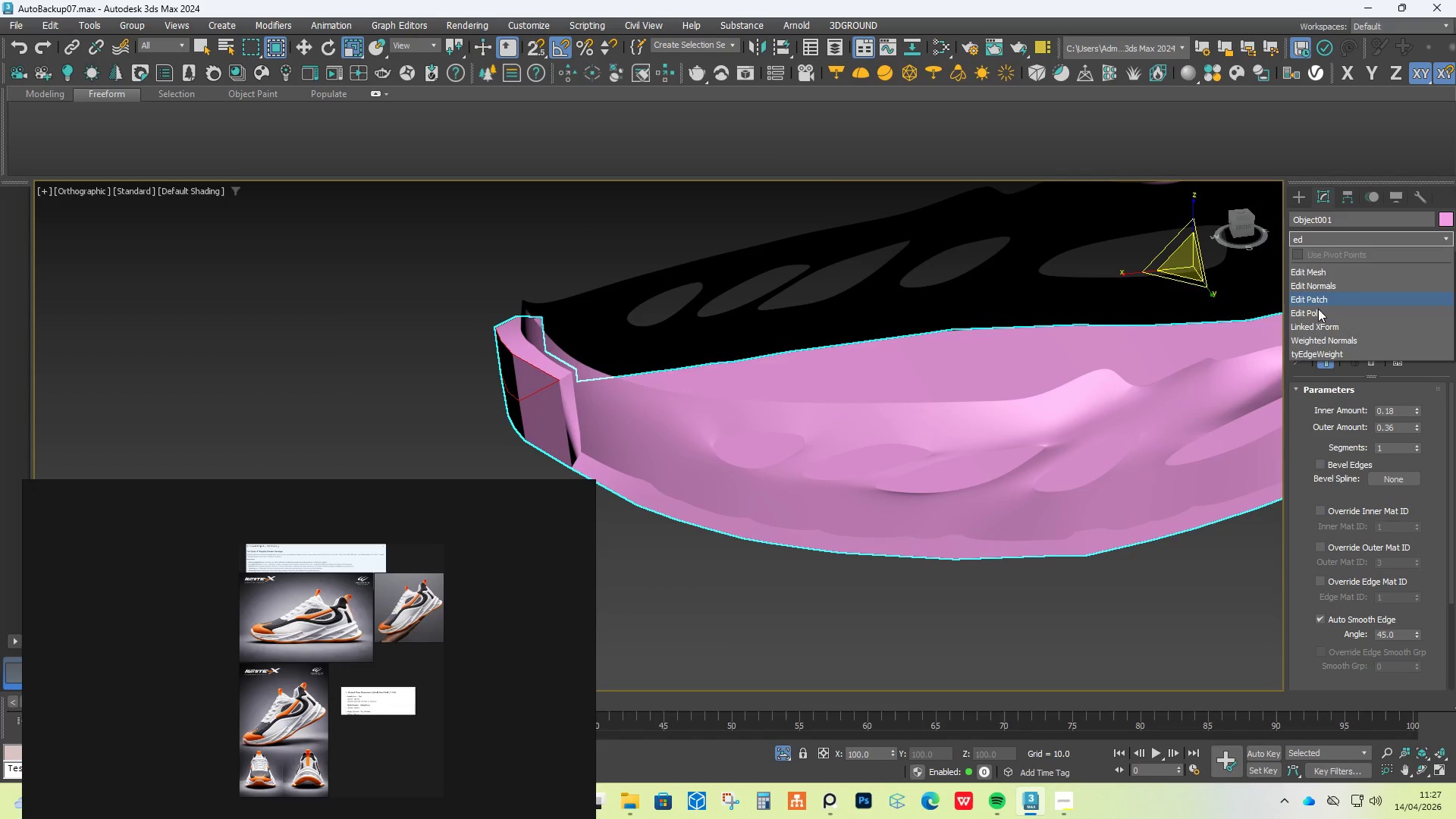 
left_click([1318, 311])
 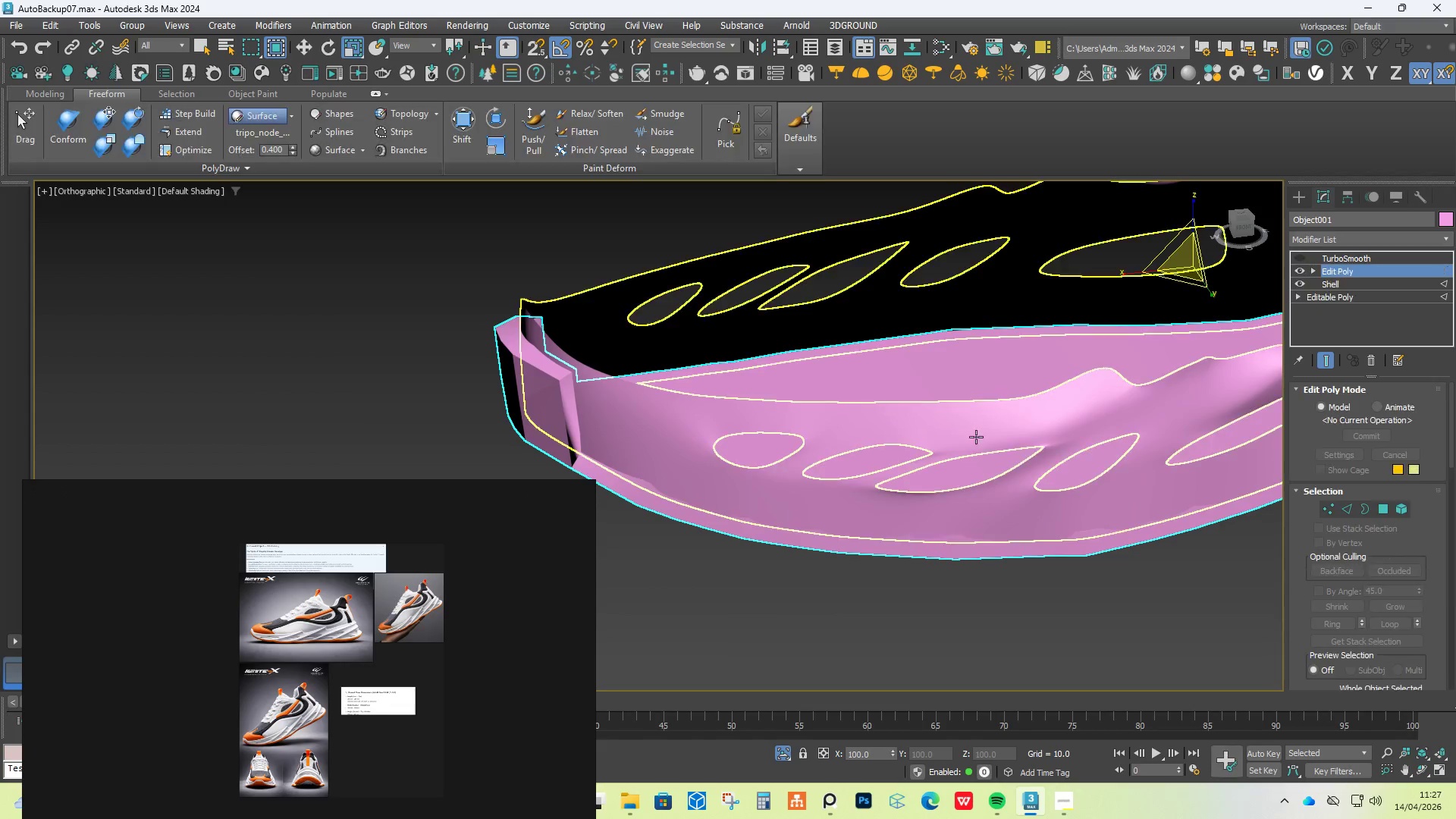 
hold_key(key=AltLeft, duration=0.59)
 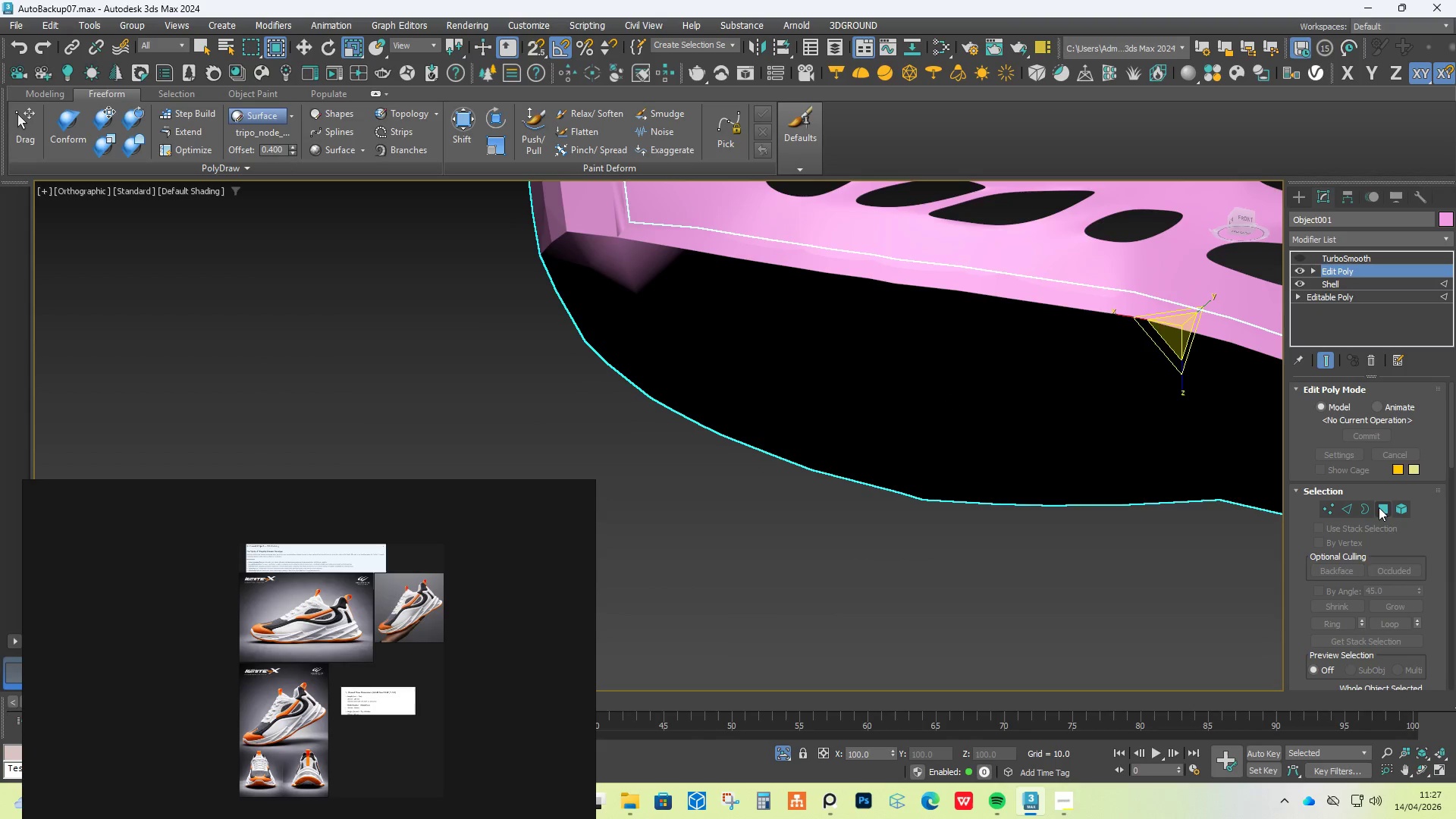 
left_click([1385, 510])
 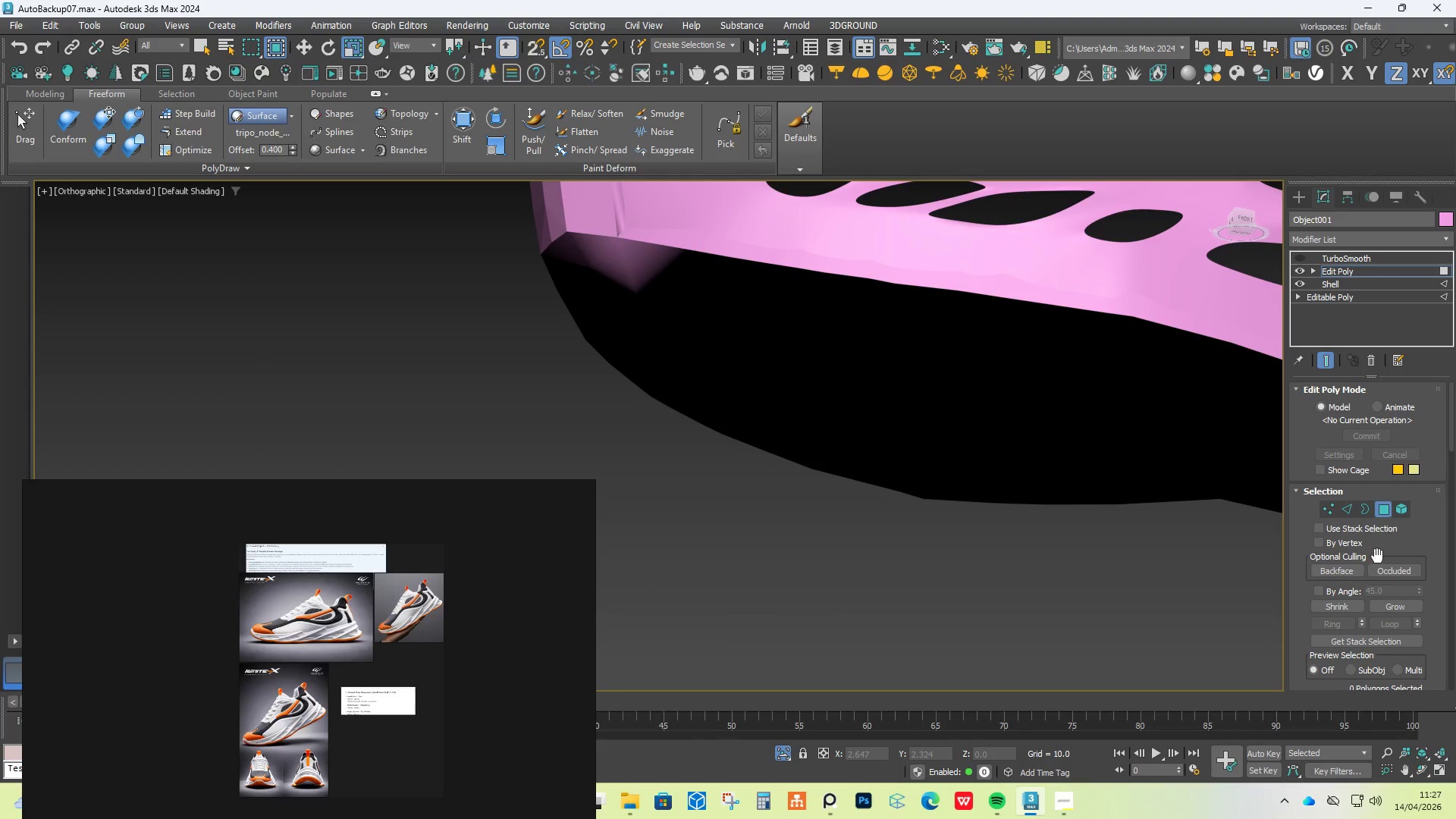 
double_click([931, 439])
 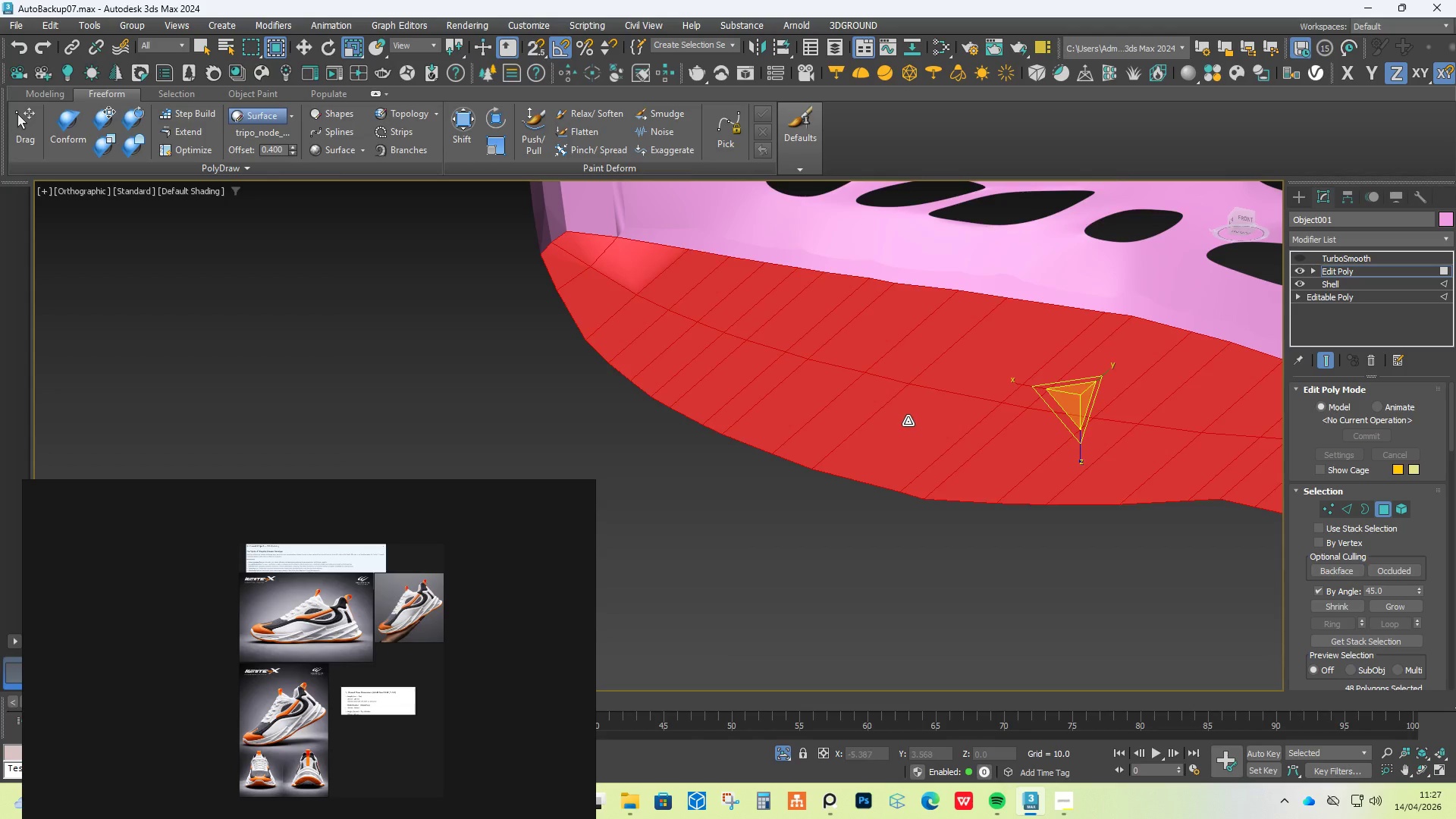 
scroll: coordinate [907, 421], scroll_direction: down, amount: 2.0
 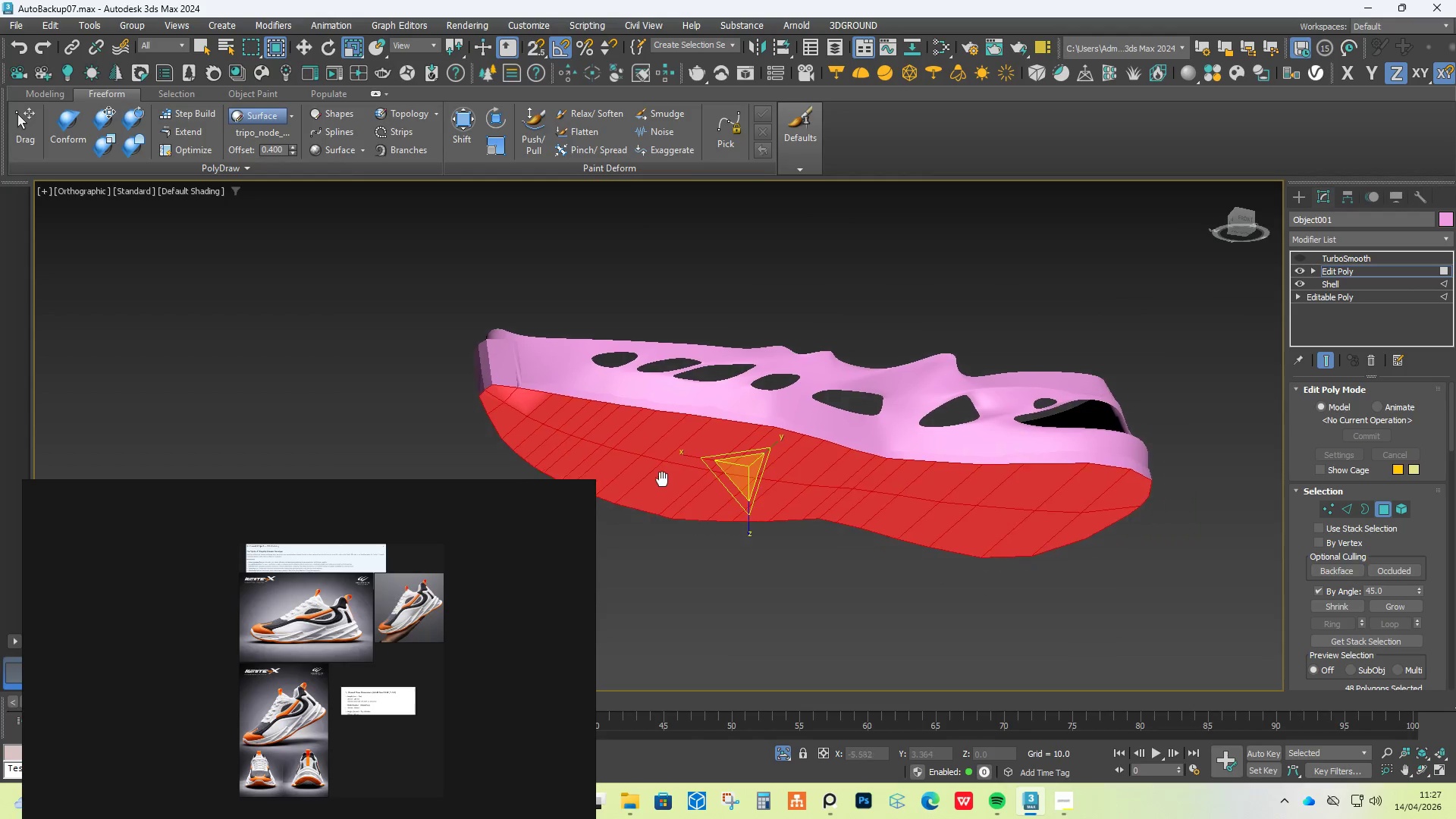 
hold_key(key=AltLeft, duration=0.67)
 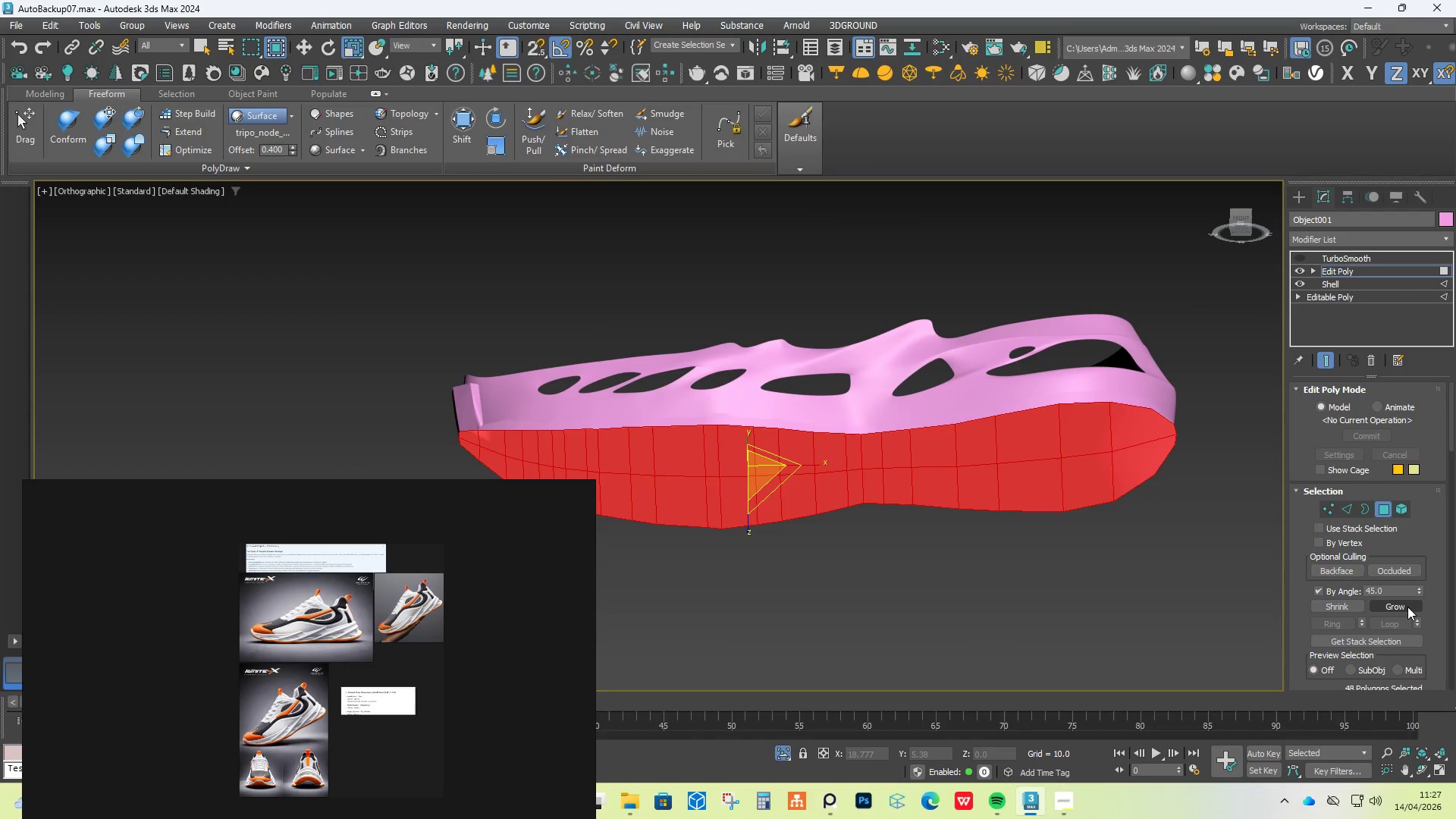 
left_click([1409, 607])
 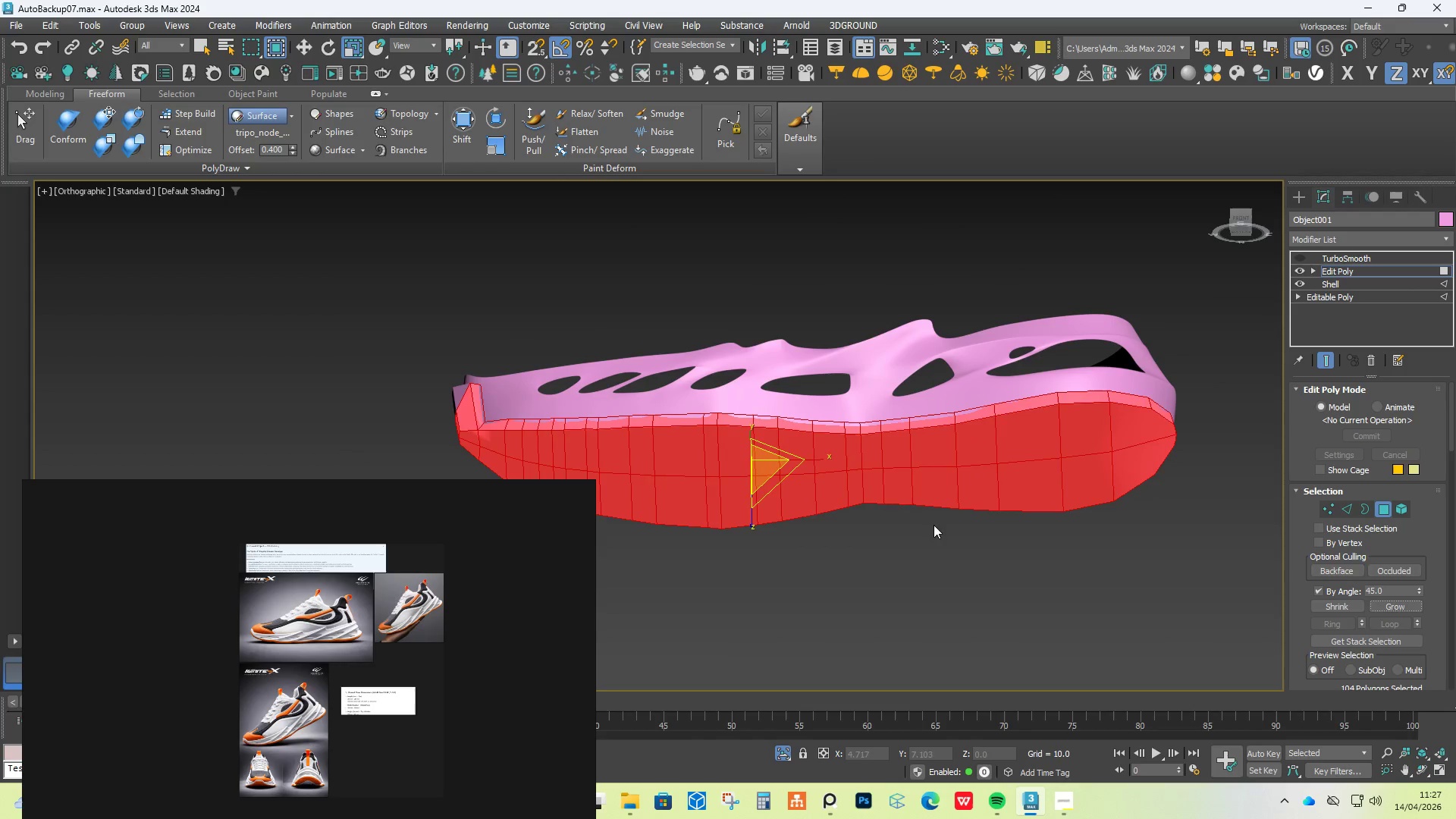 
hold_key(key=AltLeft, duration=1.5)
 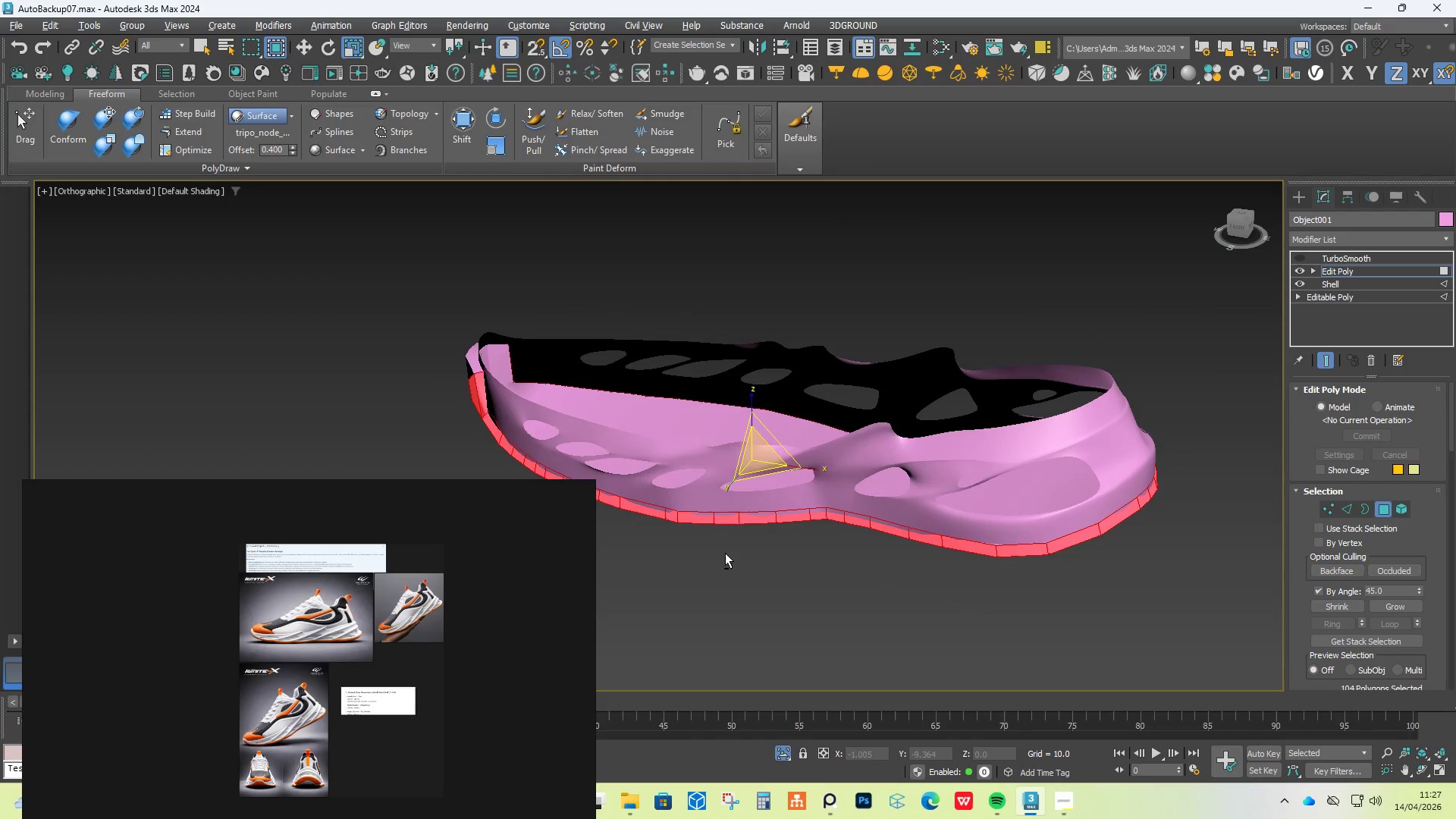 
hold_key(key=AltLeft, duration=0.55)
 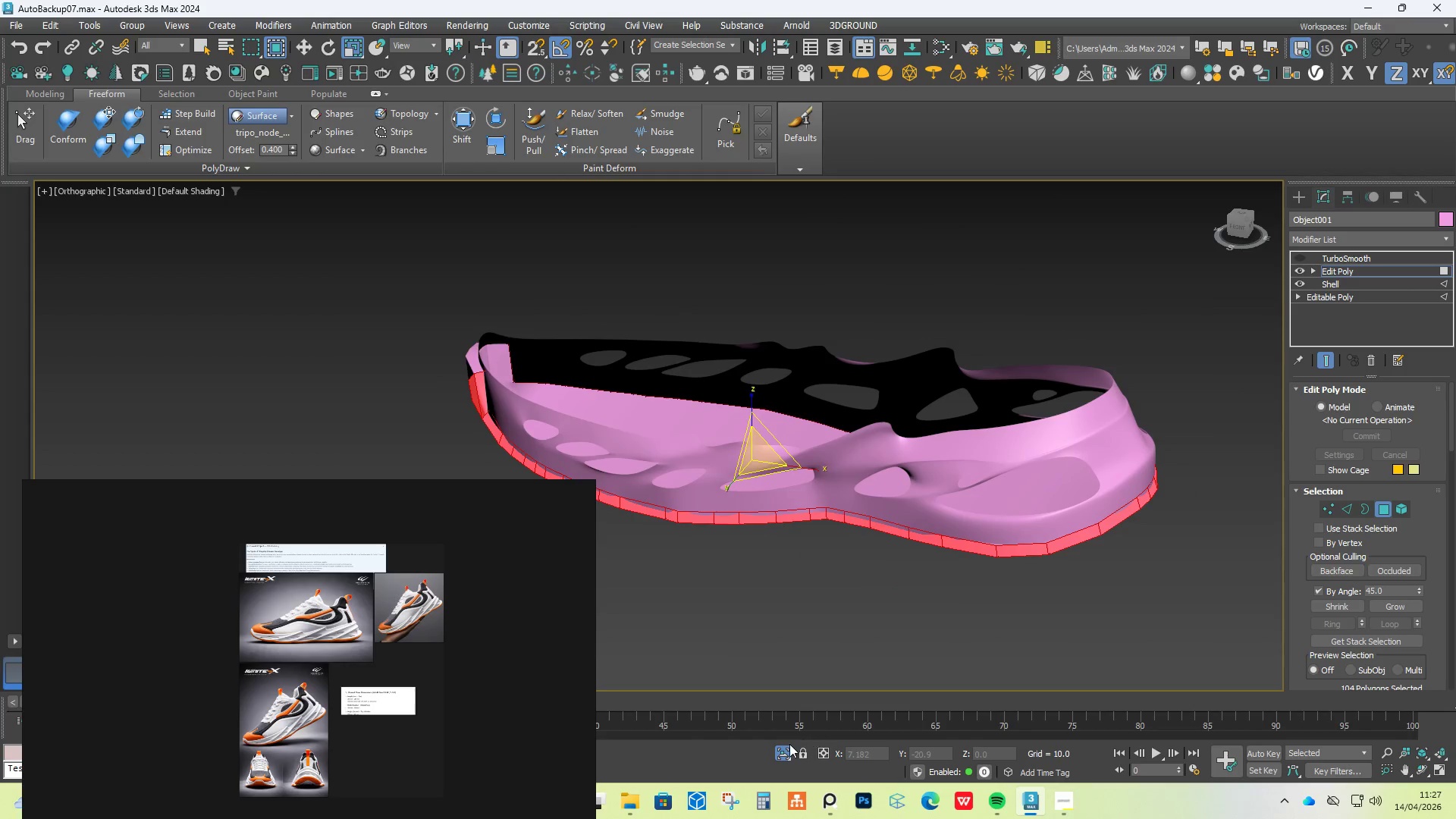 
left_click_drag(start_coordinate=[789, 748], to_coordinate=[788, 754])
 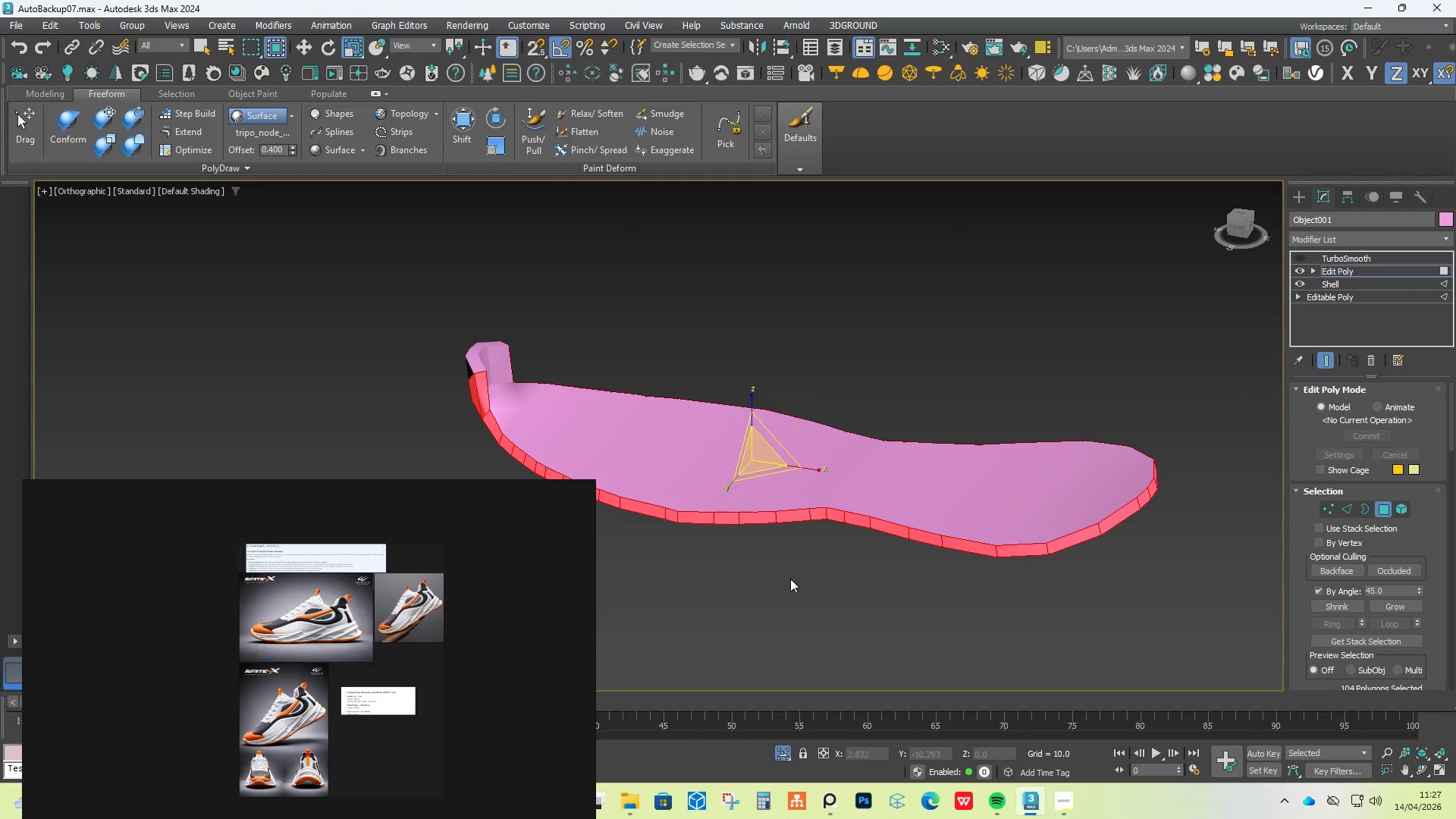 
hold_key(key=AltLeft, duration=0.78)
 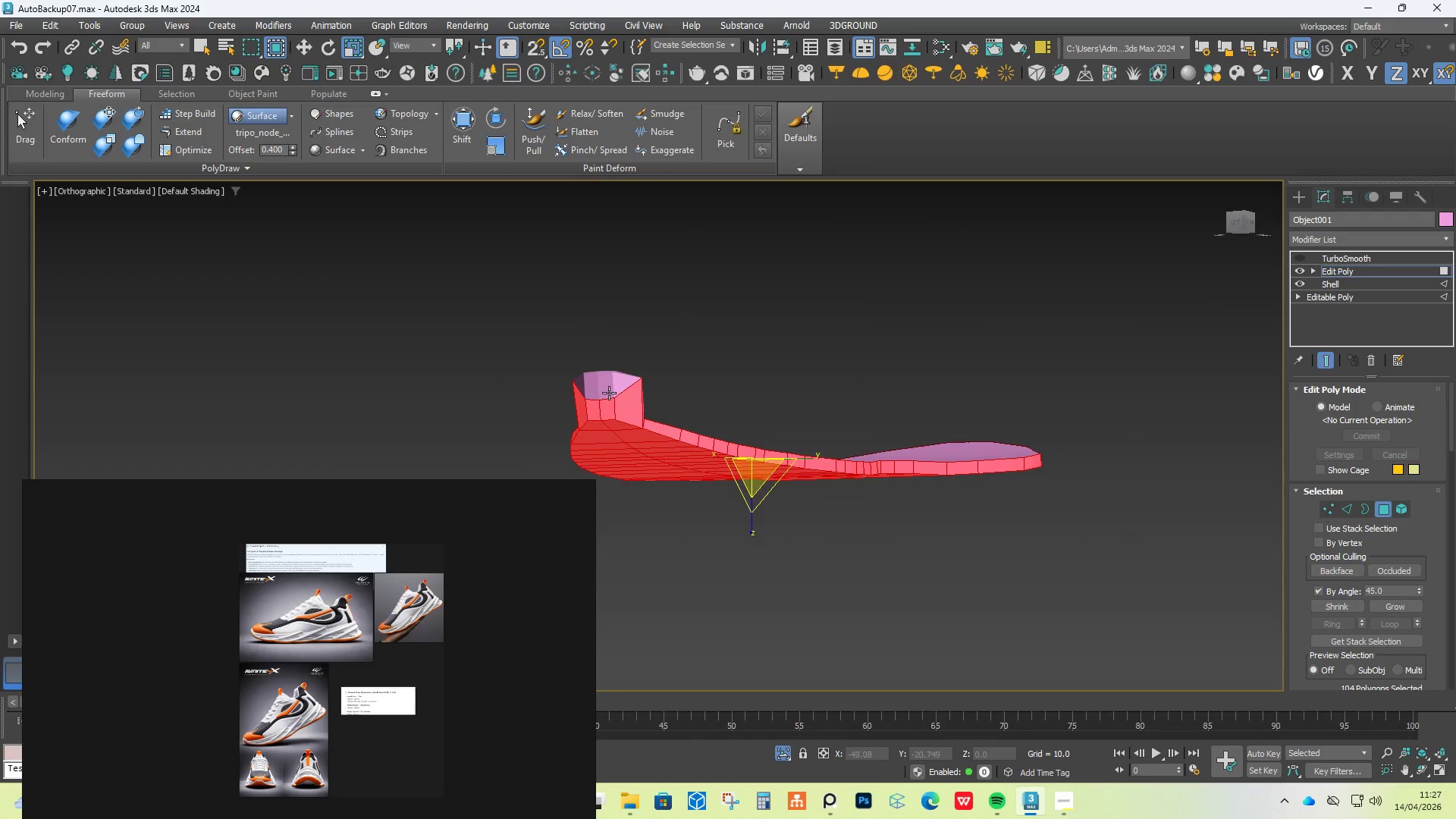 
hold_key(key=ControlLeft, duration=0.67)
 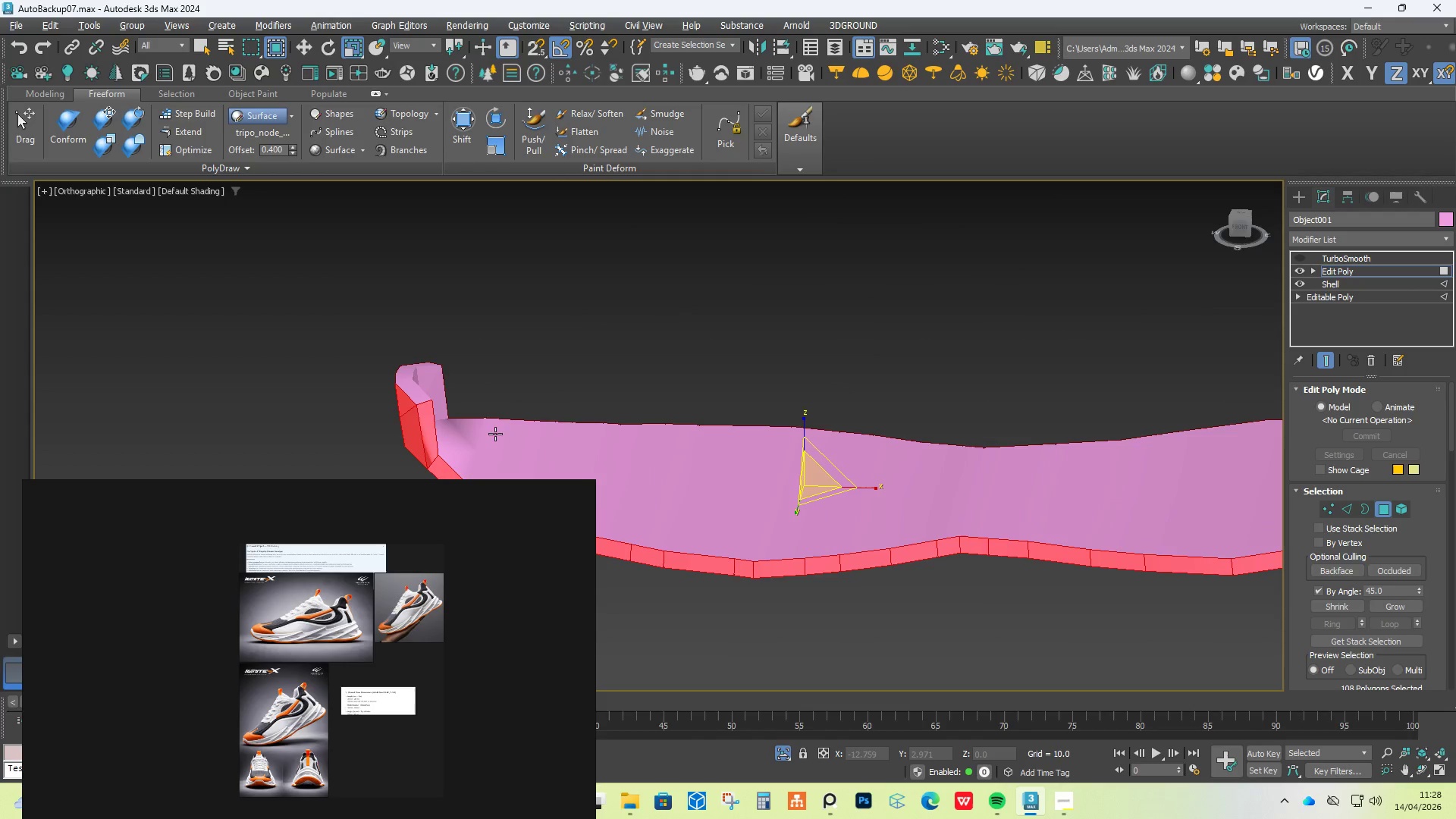 
scroll: coordinate [608, 390], scroll_direction: up, amount: 1.0
 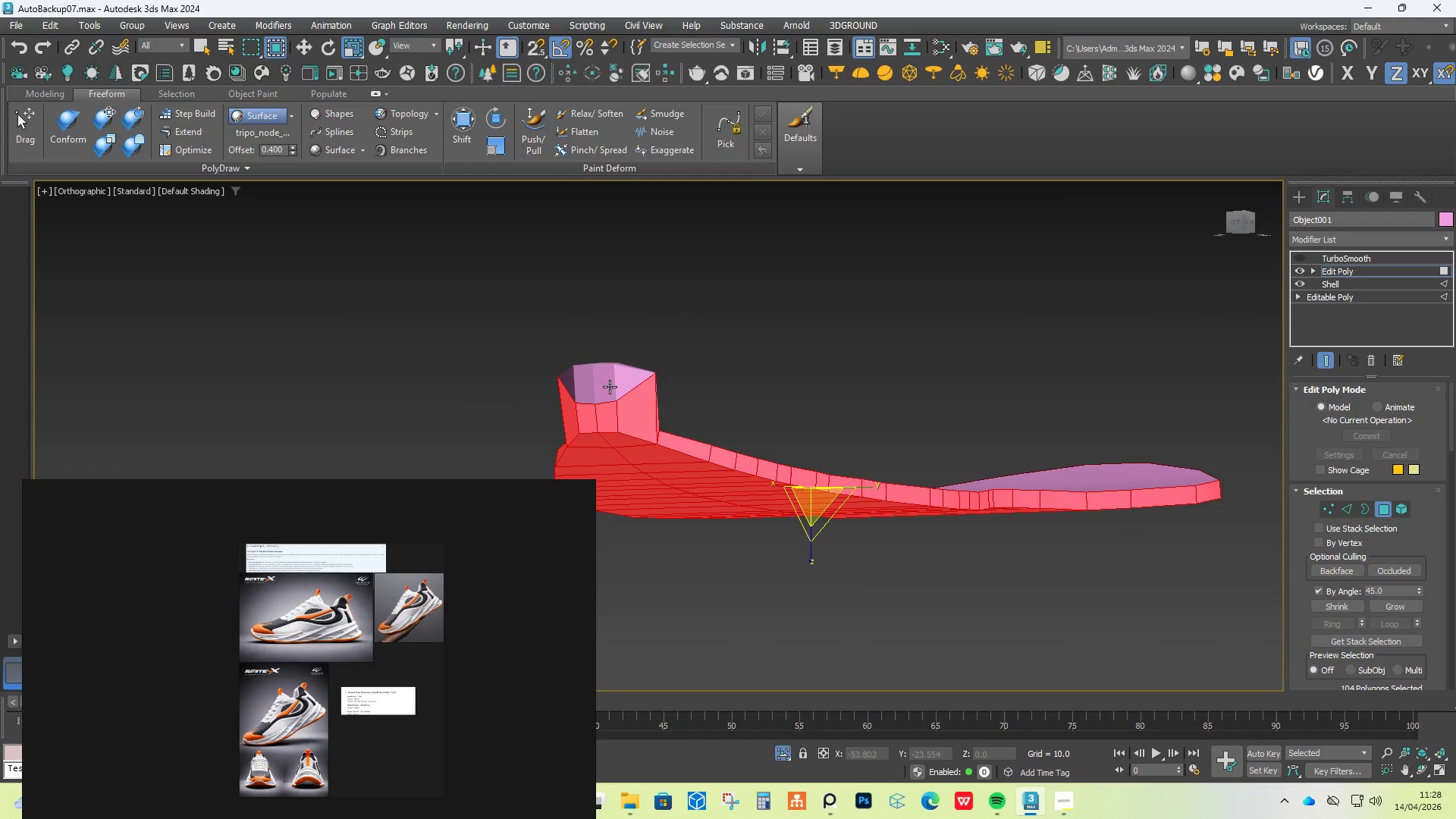 
left_click([629, 384])
 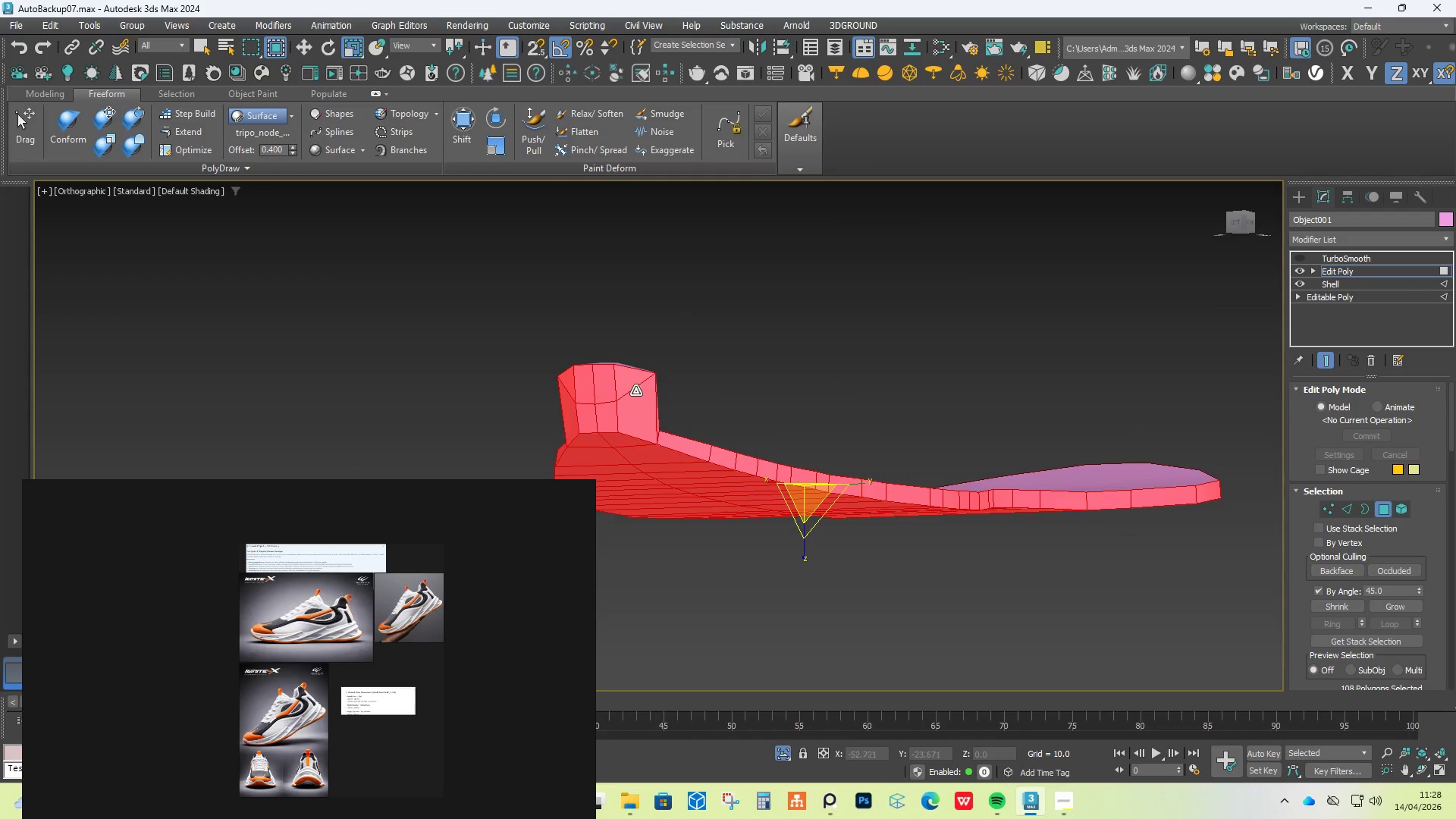 
hold_key(key=AltLeft, duration=0.48)
 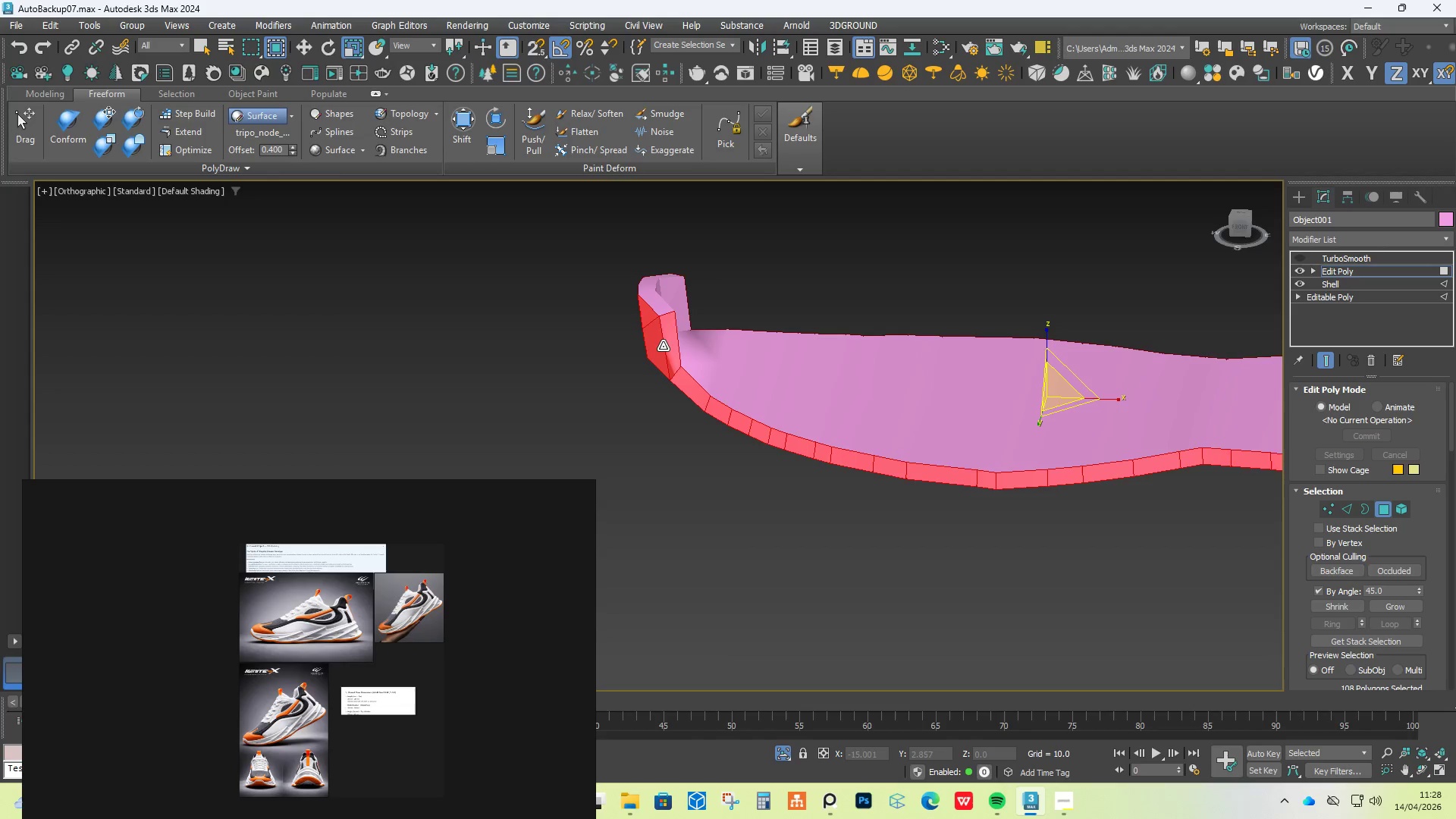 
scroll: coordinate [662, 346], scroll_direction: up, amount: 2.0
 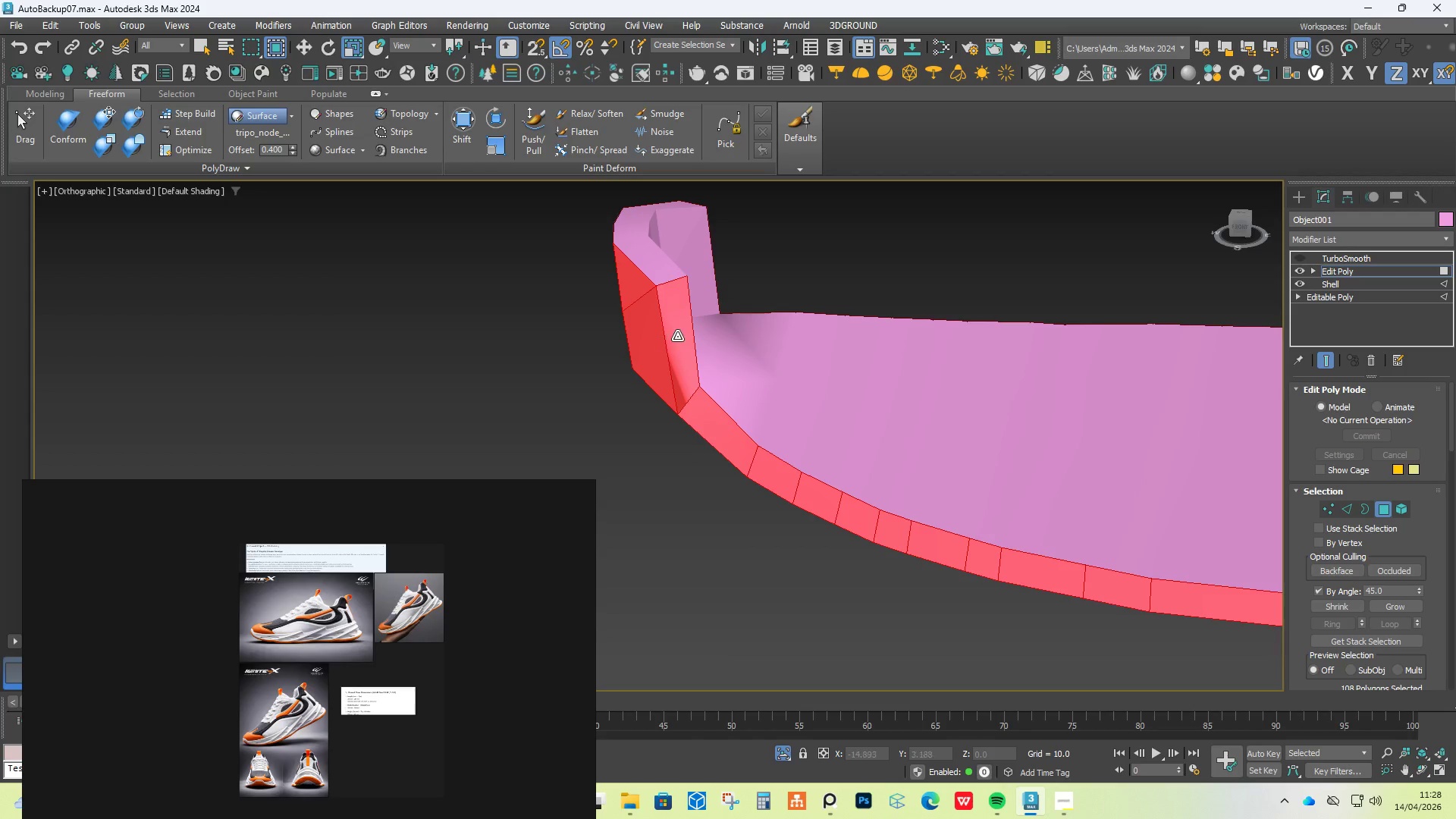 
hold_key(key=AltLeft, duration=1.3)
left_click([680, 330])
 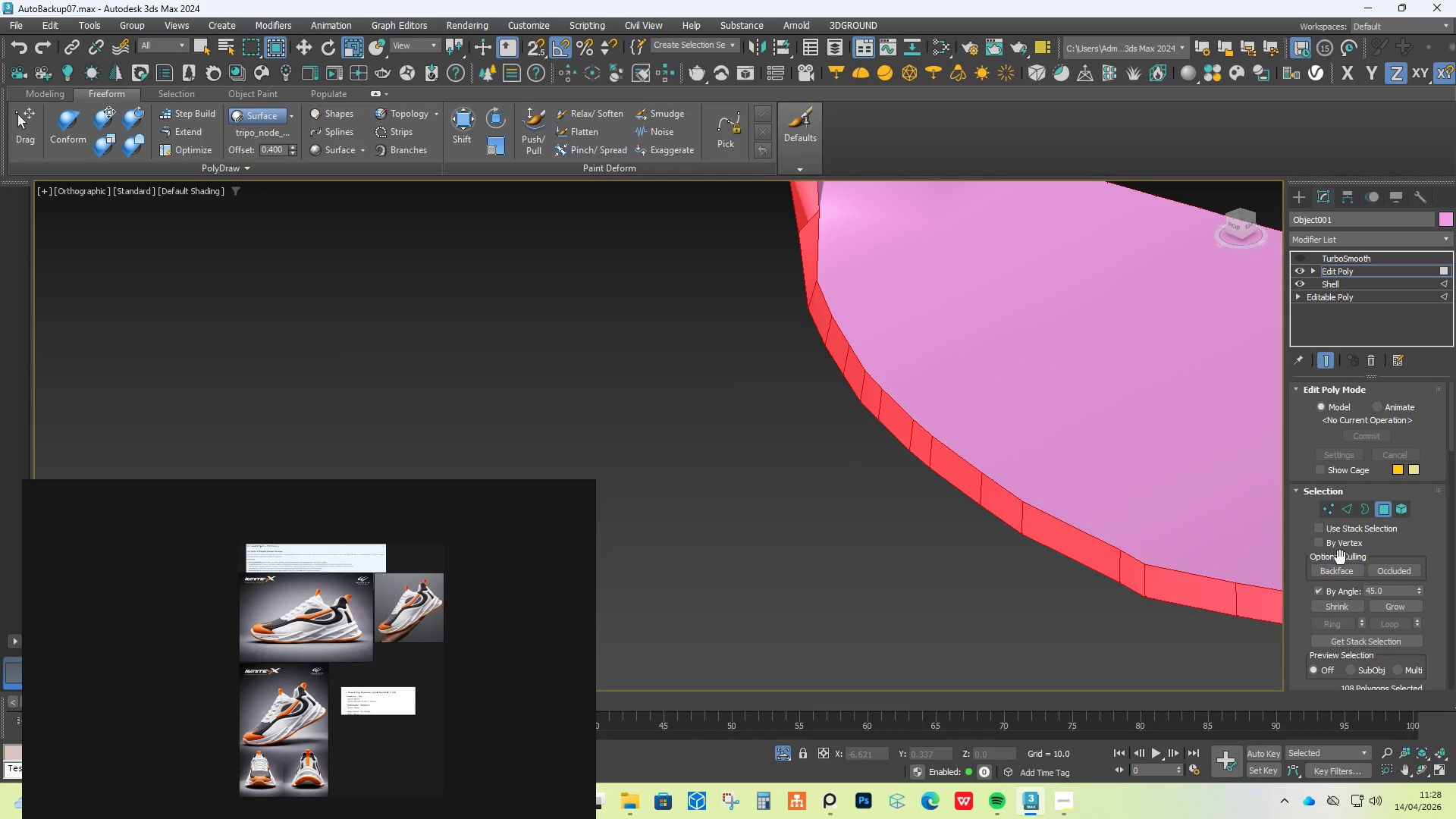 
left_click([1327, 584])
 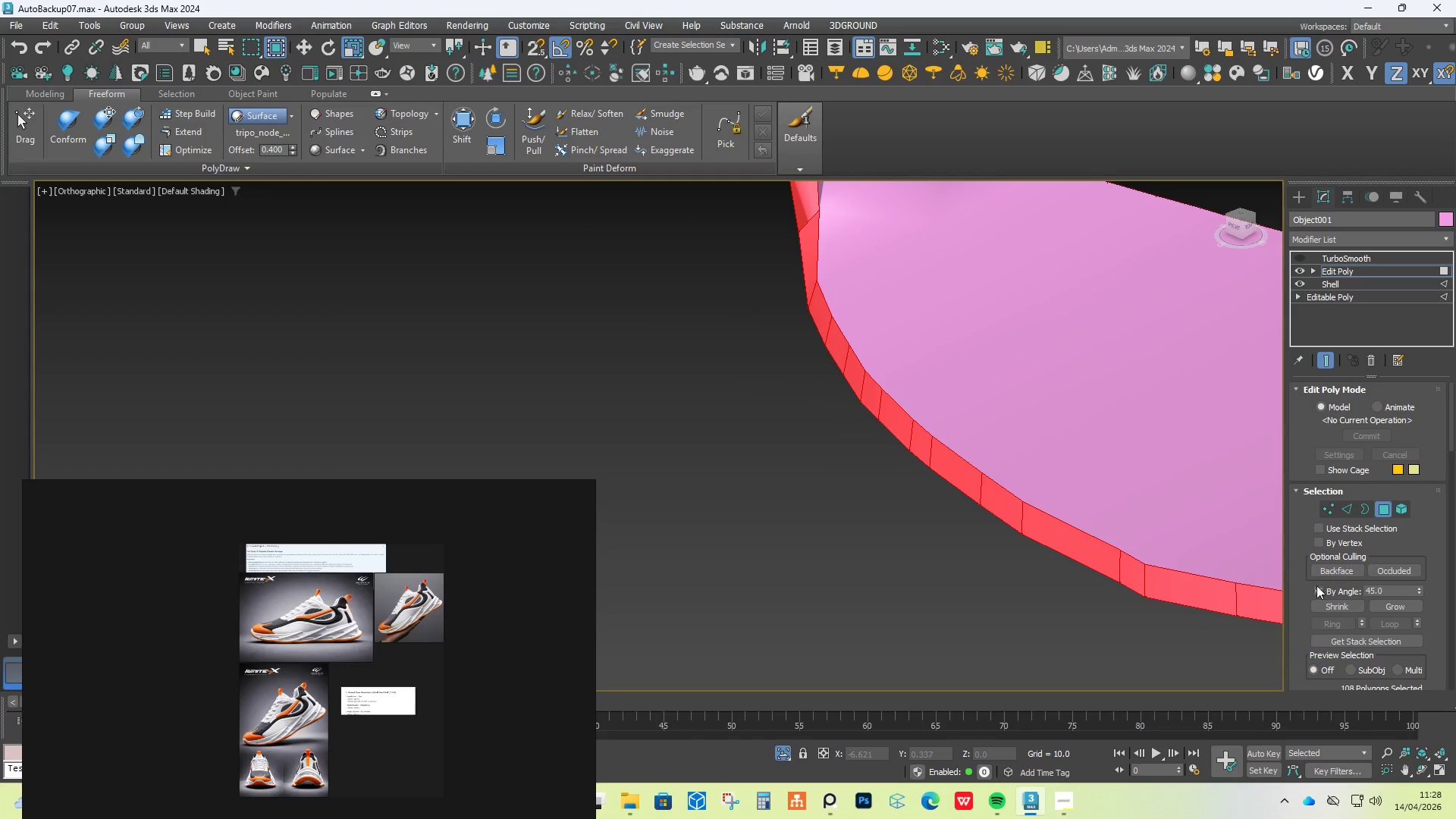 
left_click([1307, 591])
 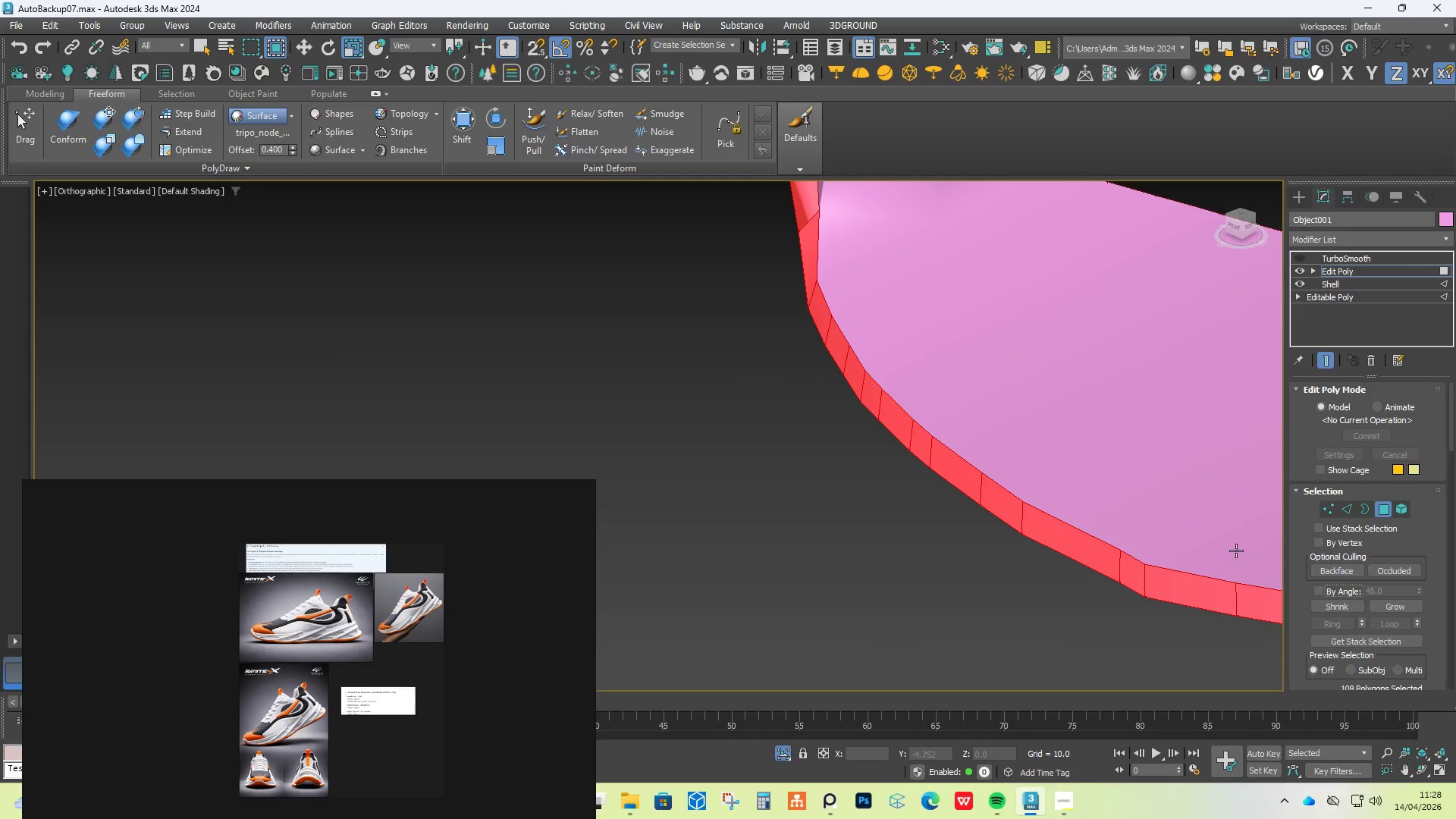 
hold_key(key=AltLeft, duration=1.5)
 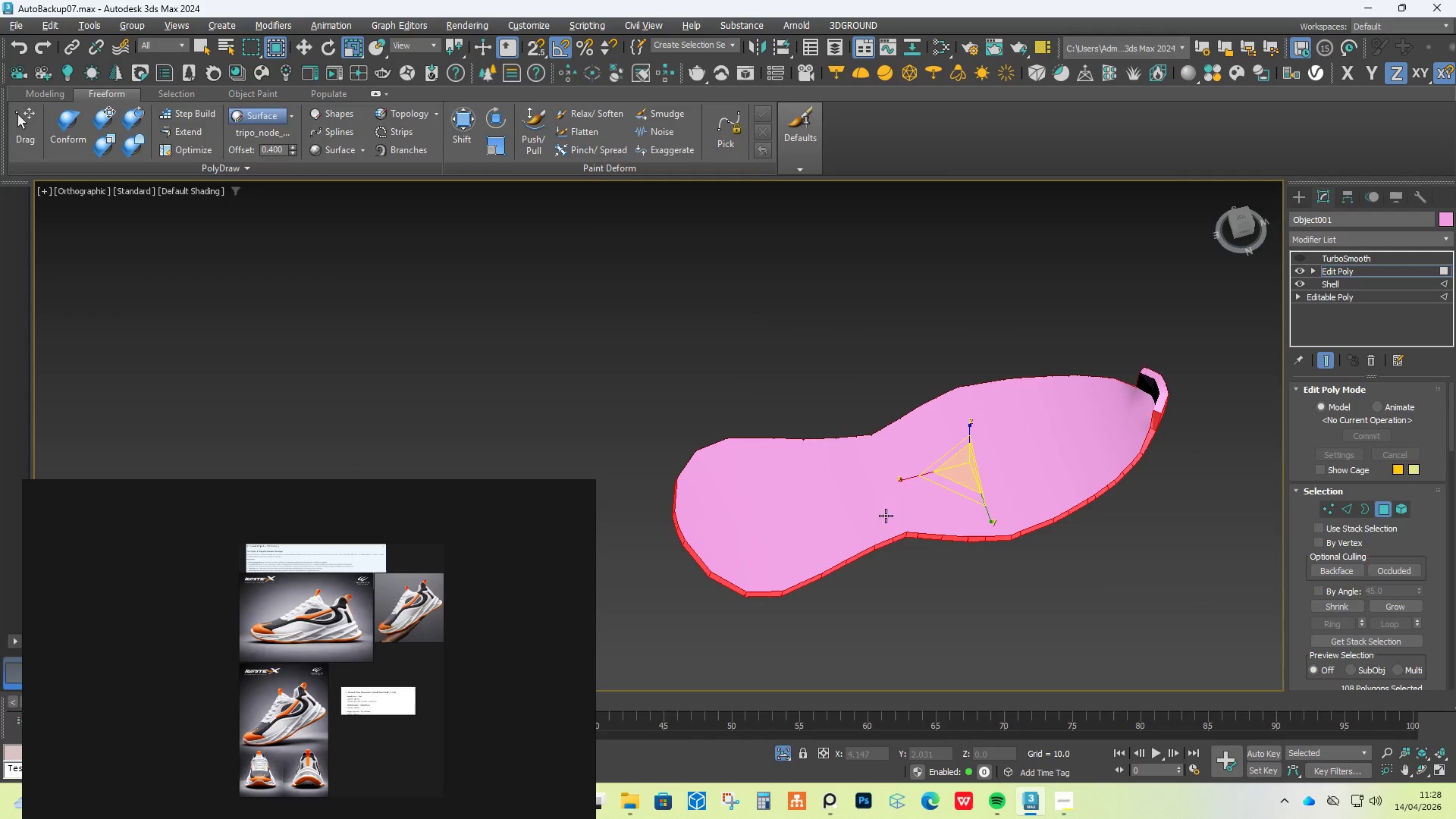 
scroll: coordinate [874, 466], scroll_direction: down, amount: 4.0
 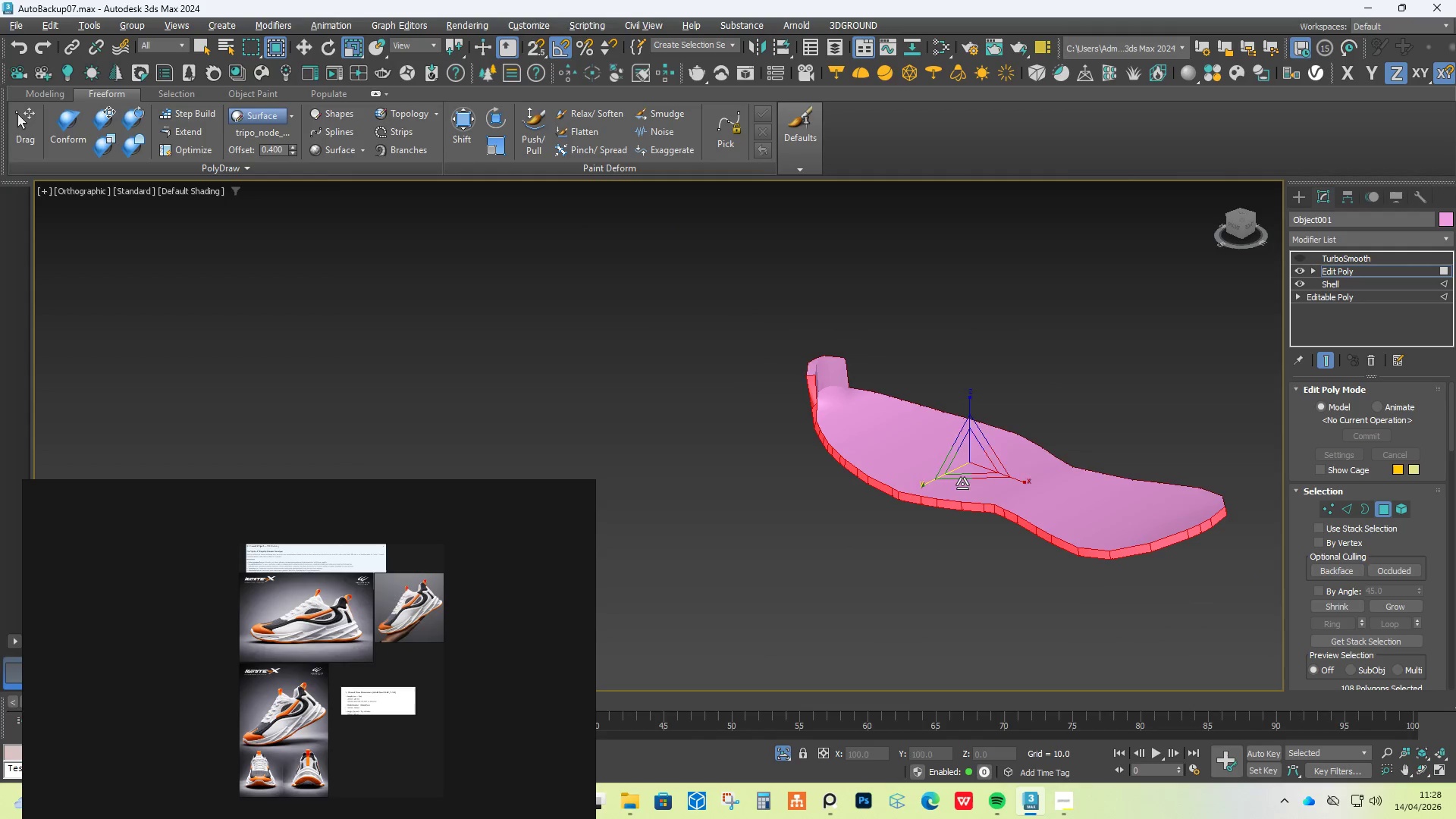 
hold_key(key=AltLeft, duration=0.56)
 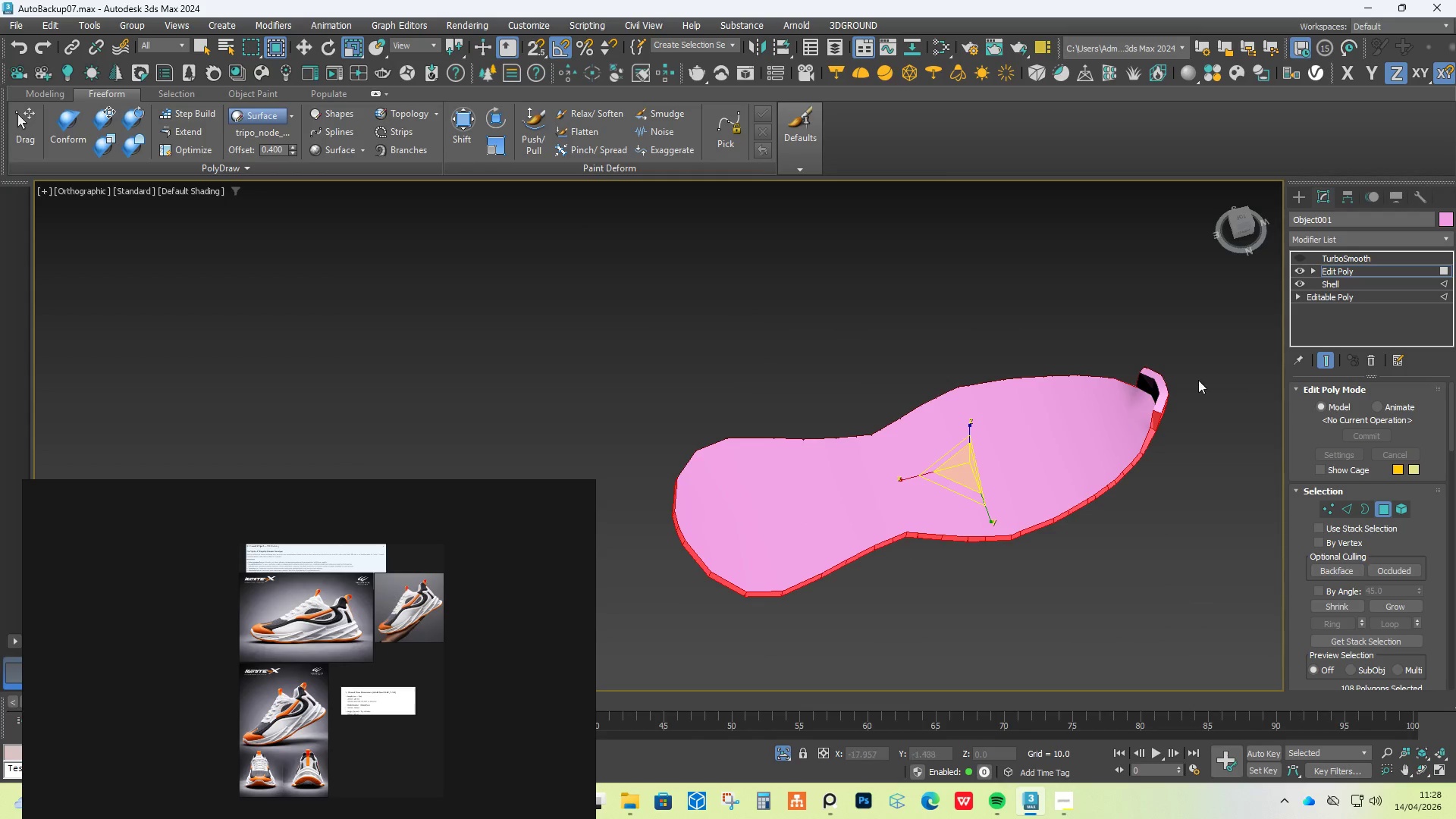 
hold_key(key=ControlLeft, duration=1.51)